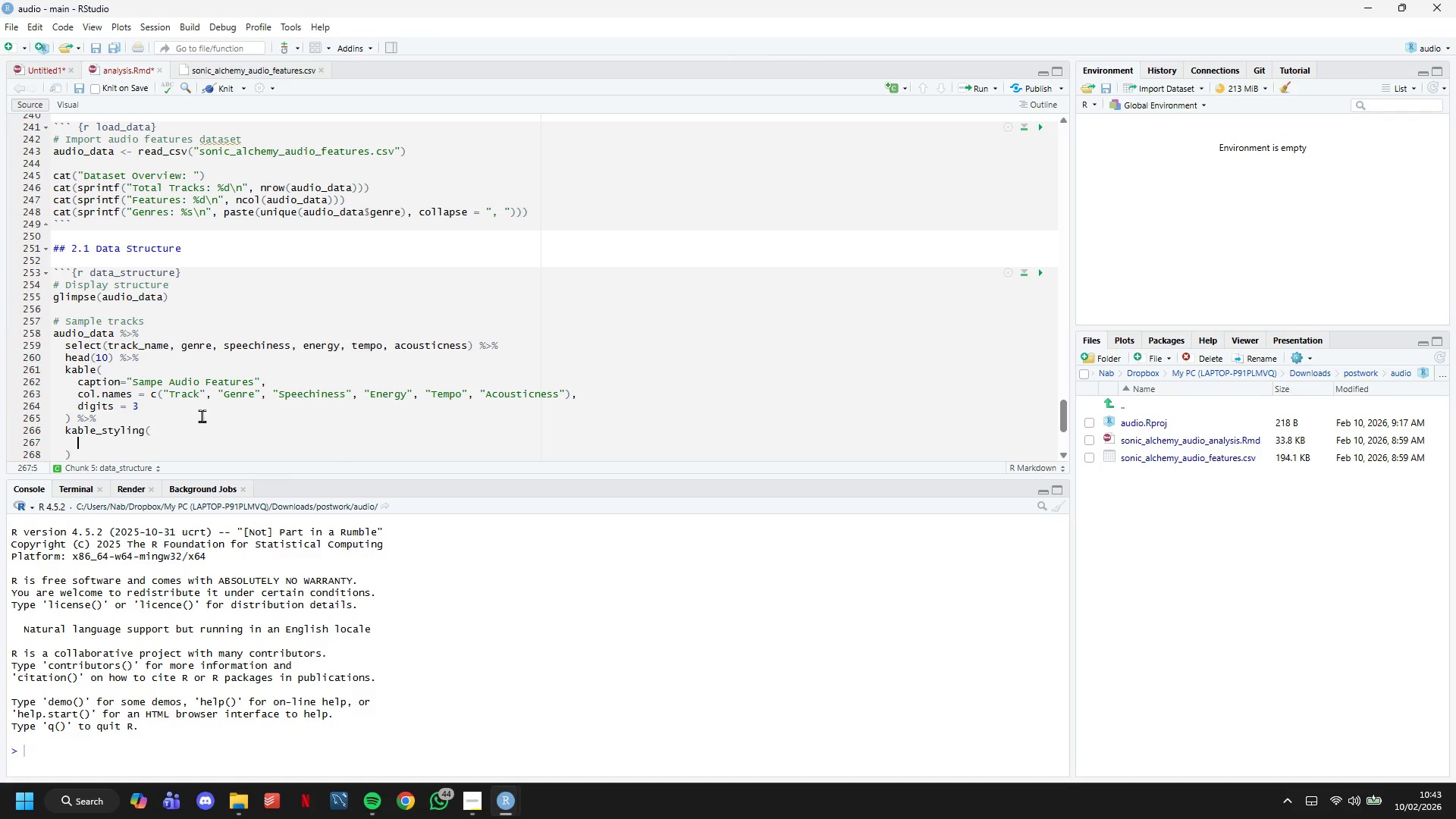 
type(bootsr)
key(Tab)
type(c("striped, )
 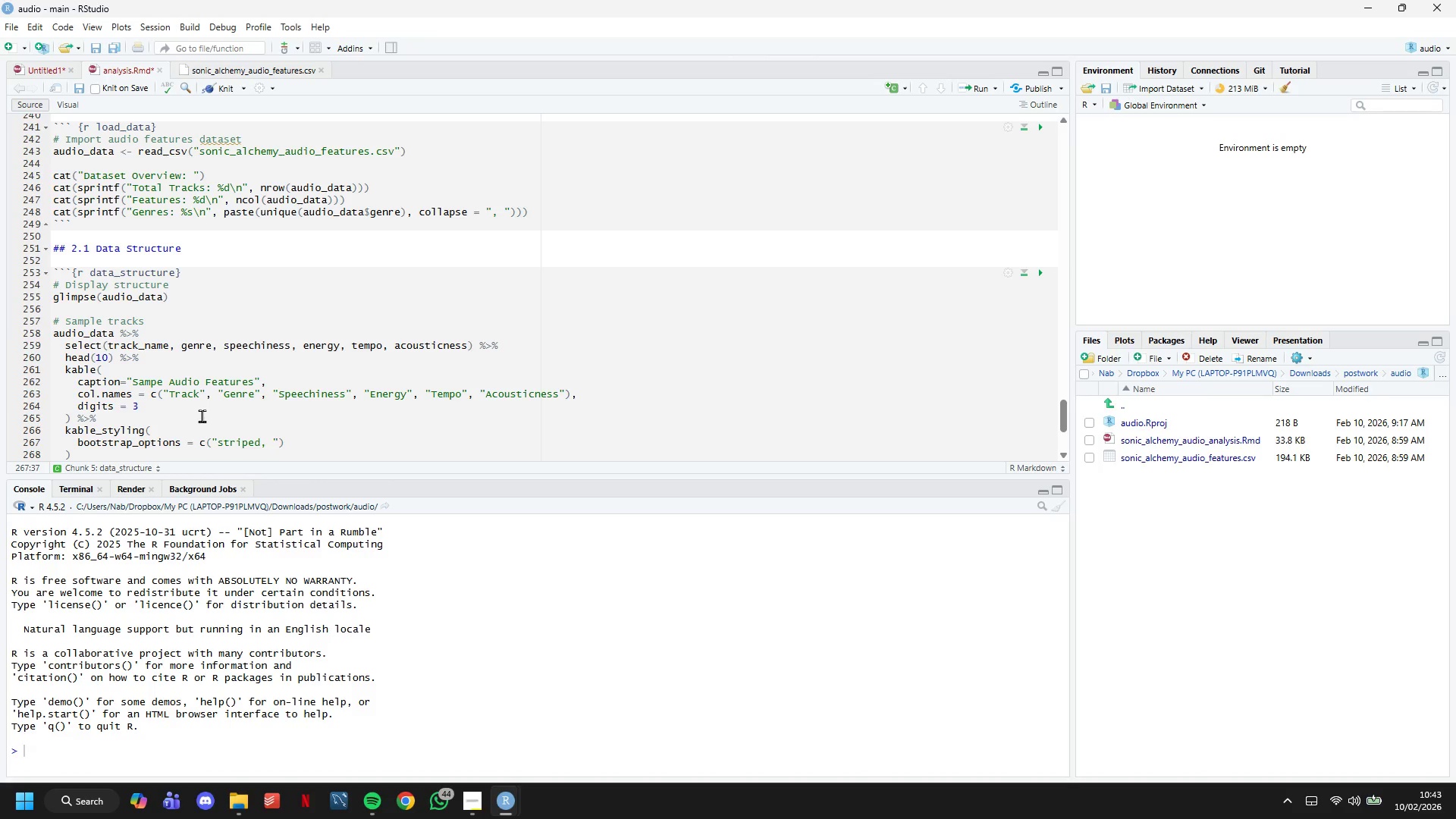 
wait(6.84)
 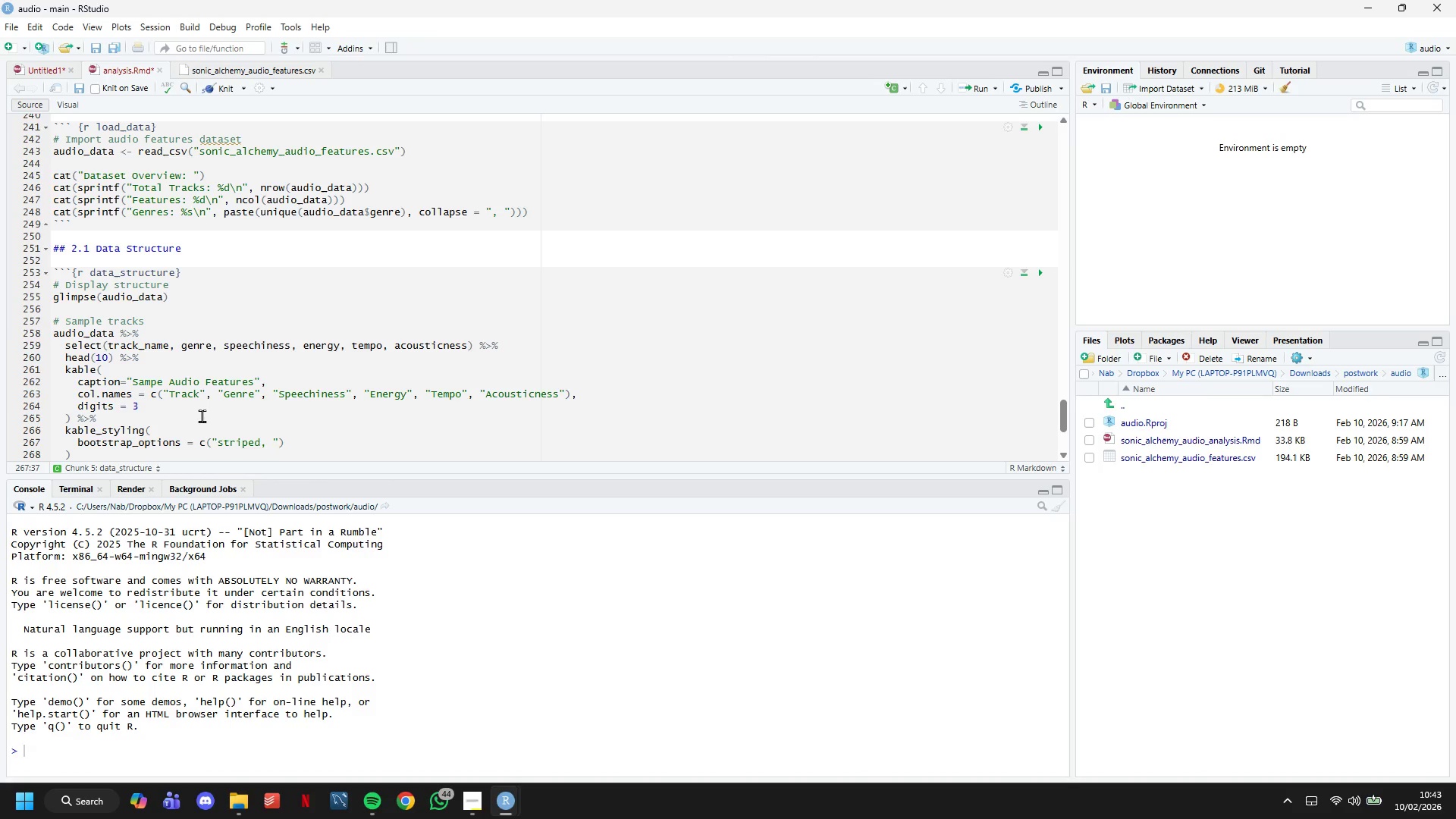 
type("hover")
 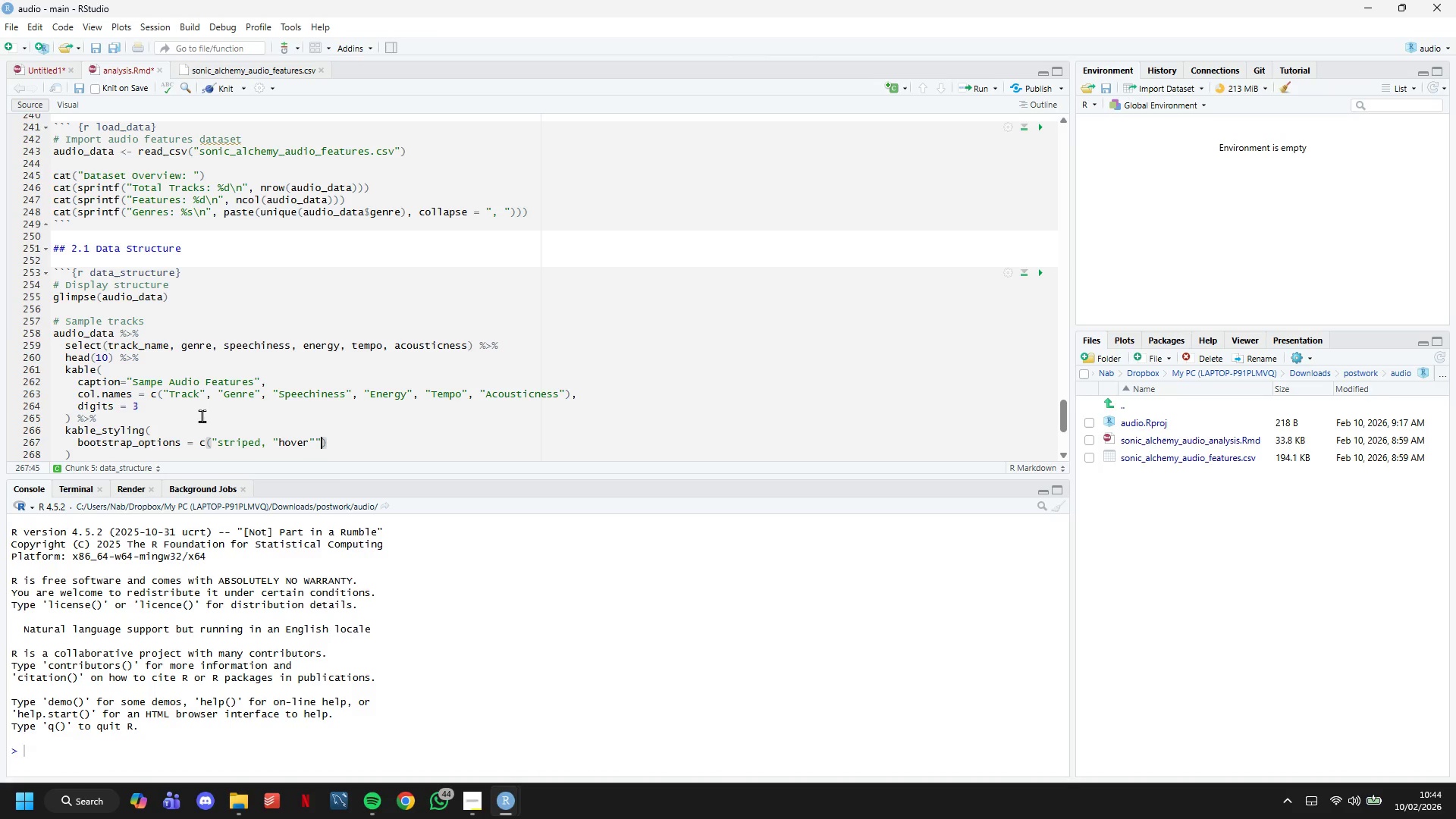 
 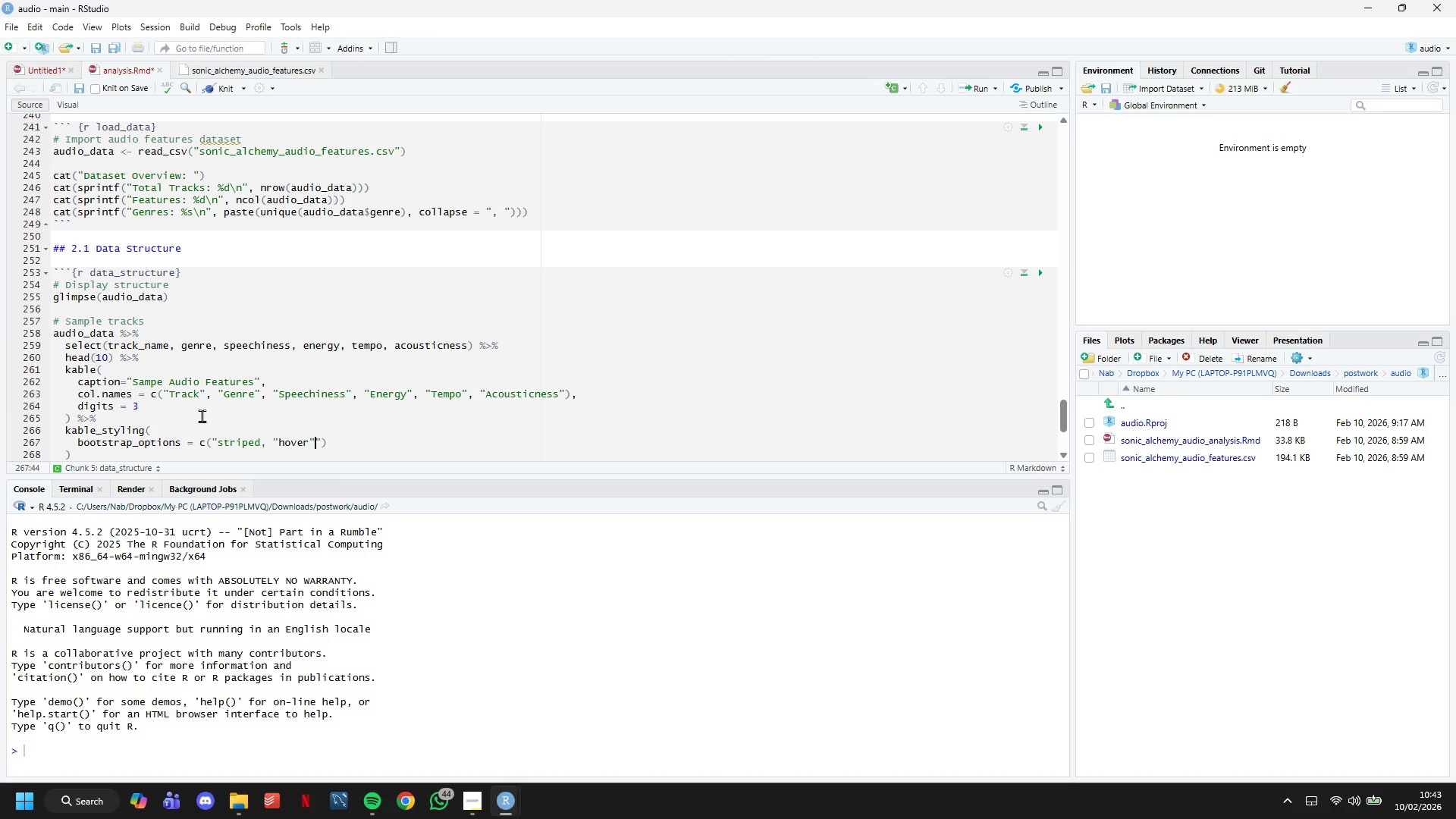 
key(ArrowRight)
 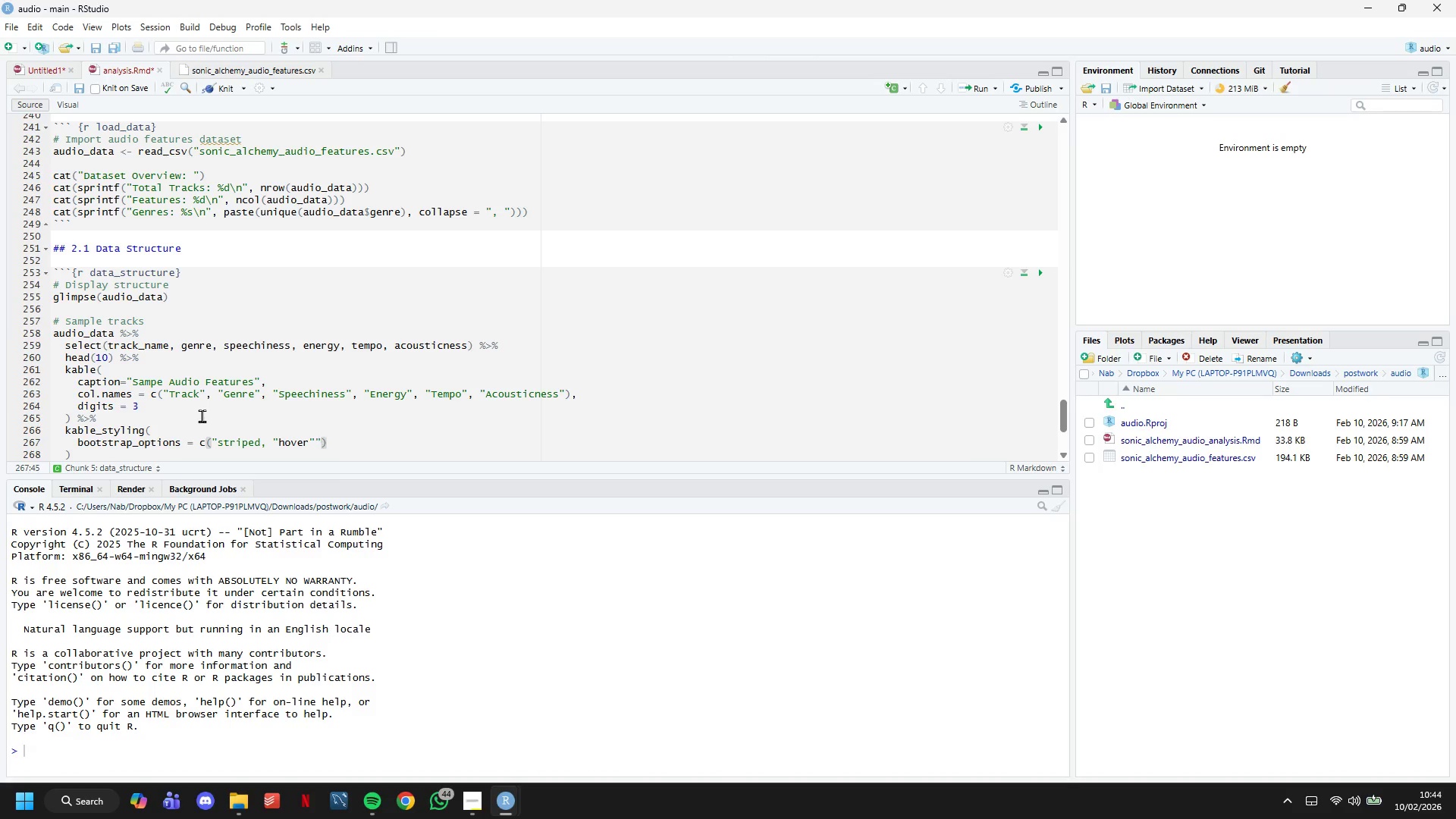 
key(Backspace)
 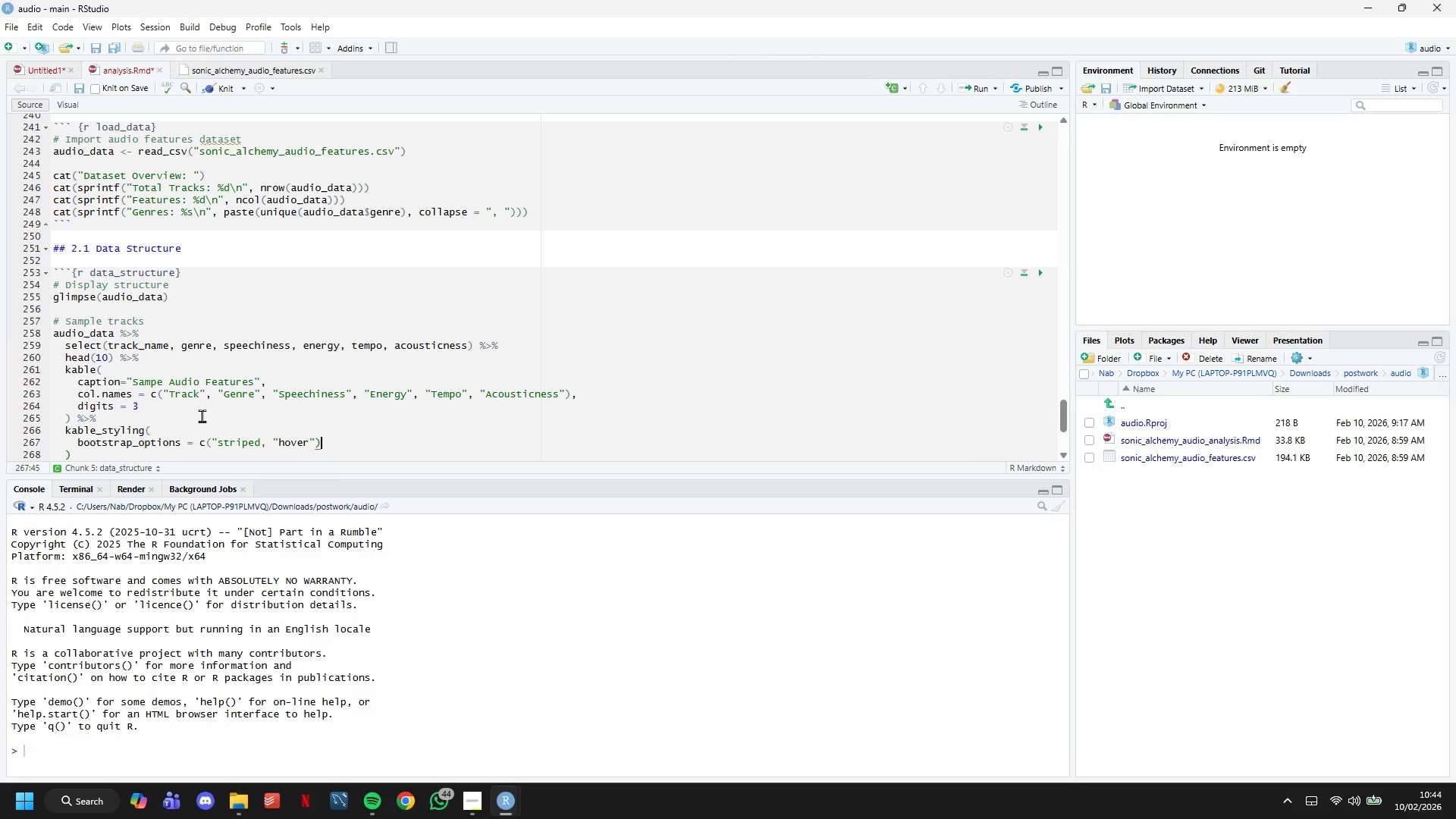 
key(ArrowRight)
 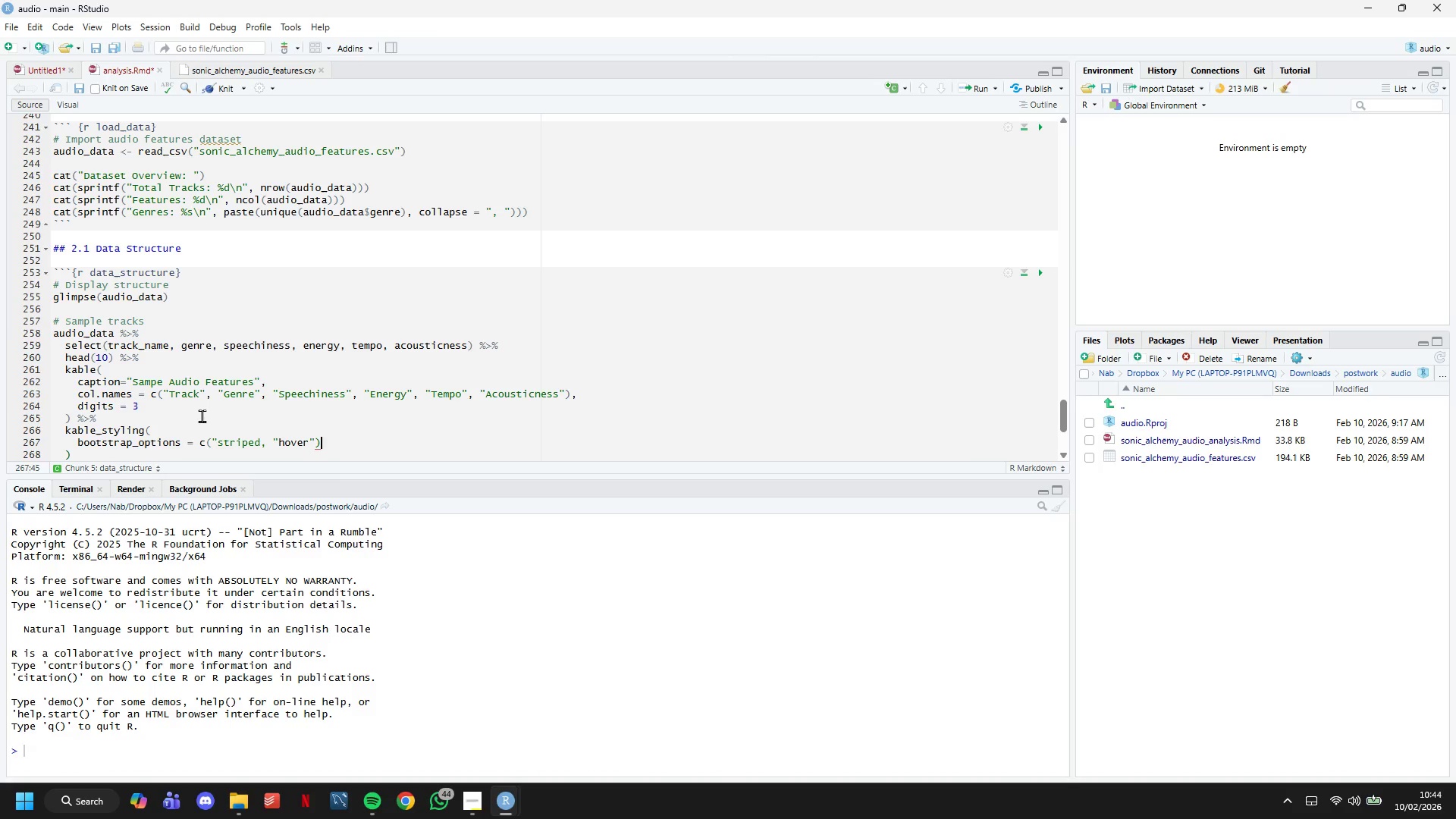 
hold_key(key=ArrowLeft, duration=0.77)
 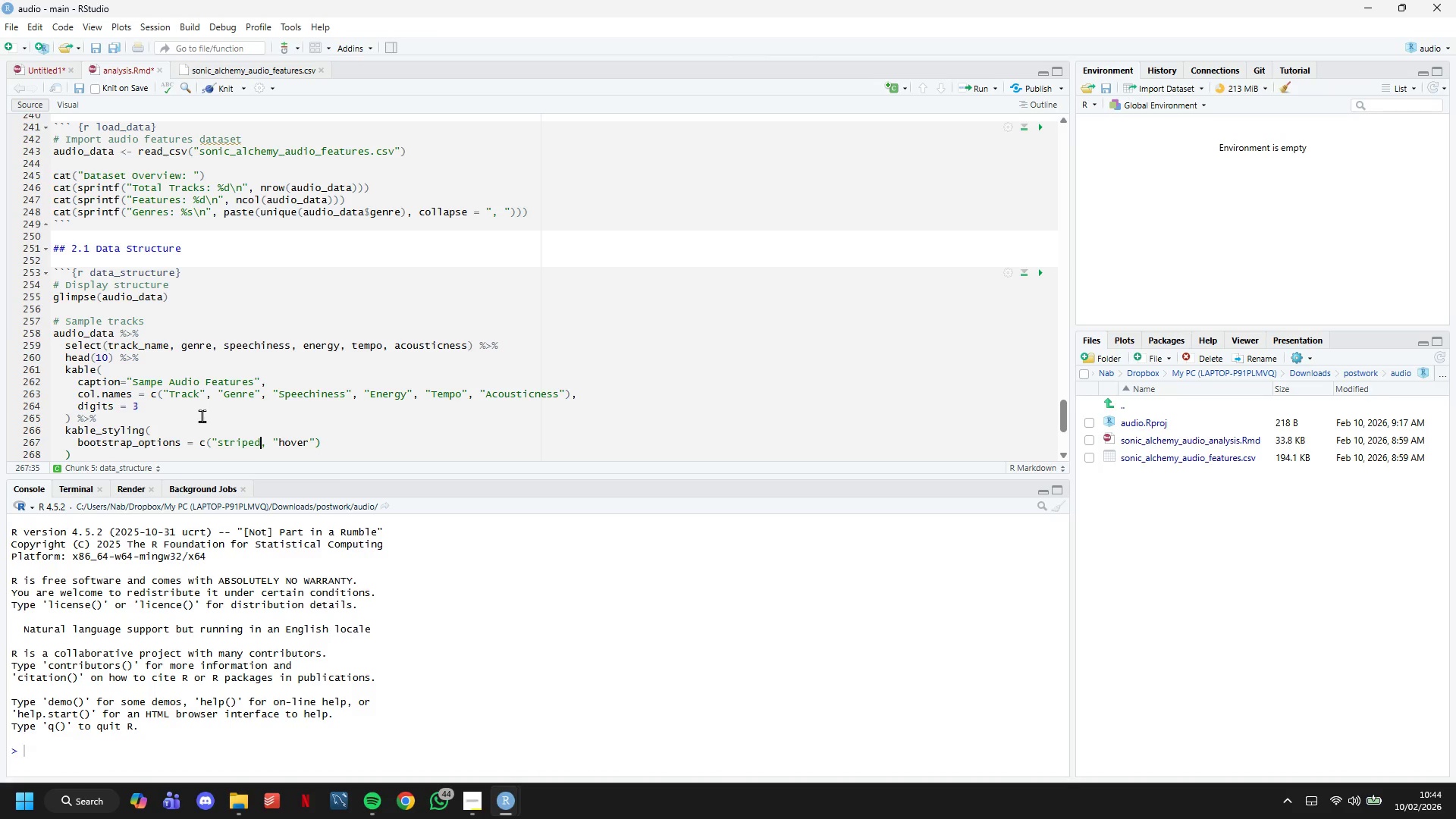 
key(Shift+ShiftLeft)
 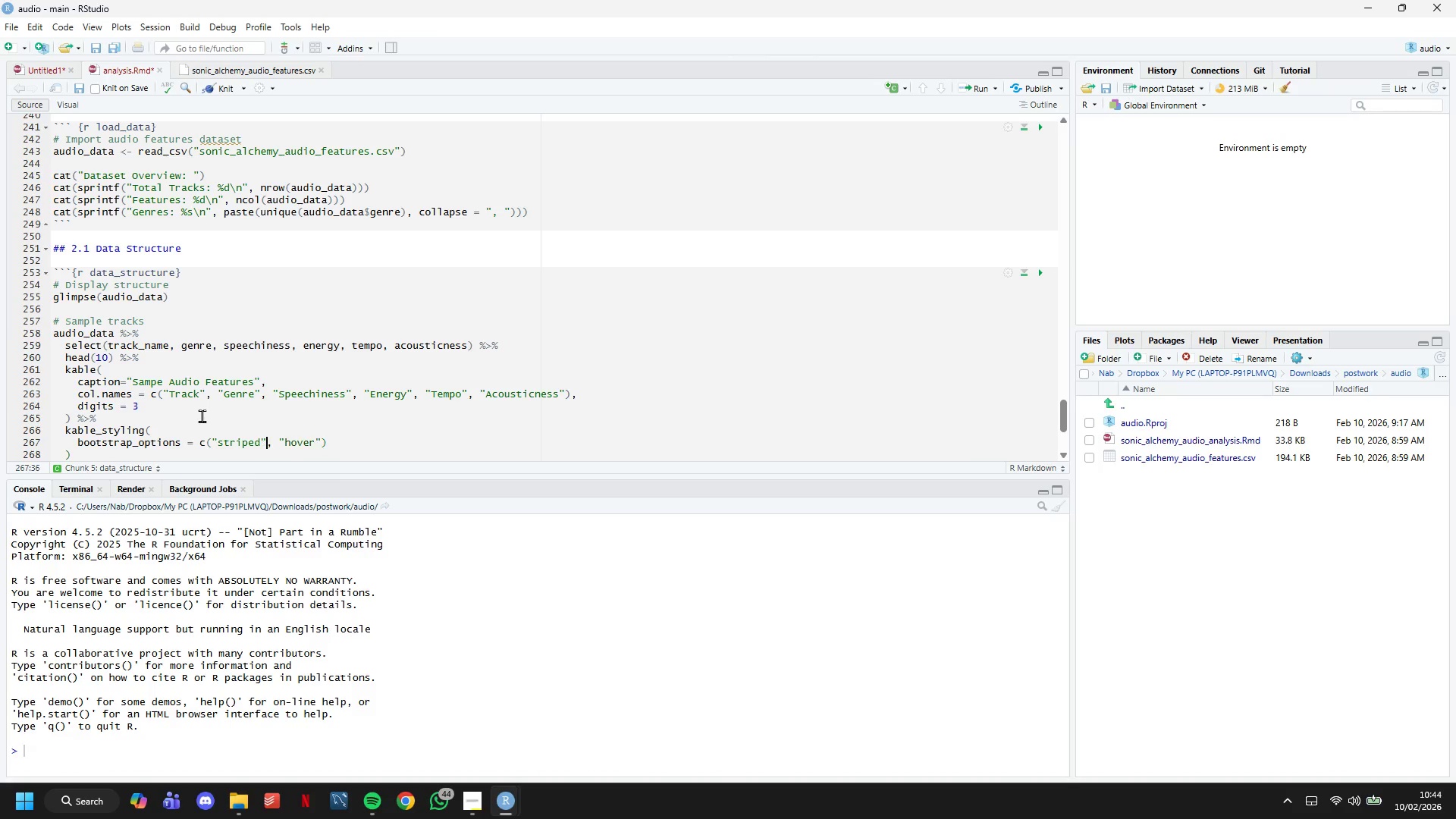 
key(Shift+Quote)
 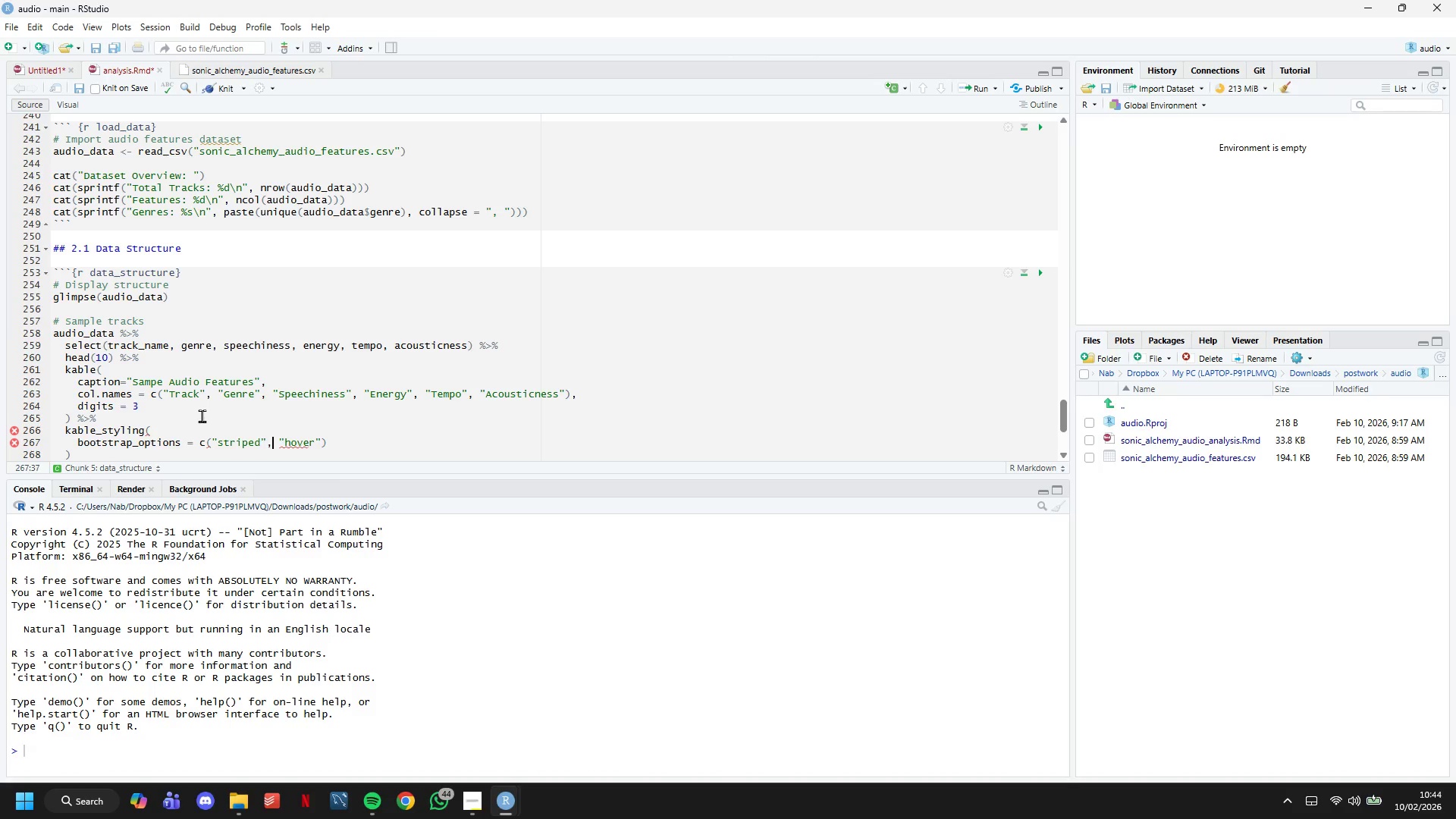 
hold_key(key=ArrowRight, duration=0.58)
 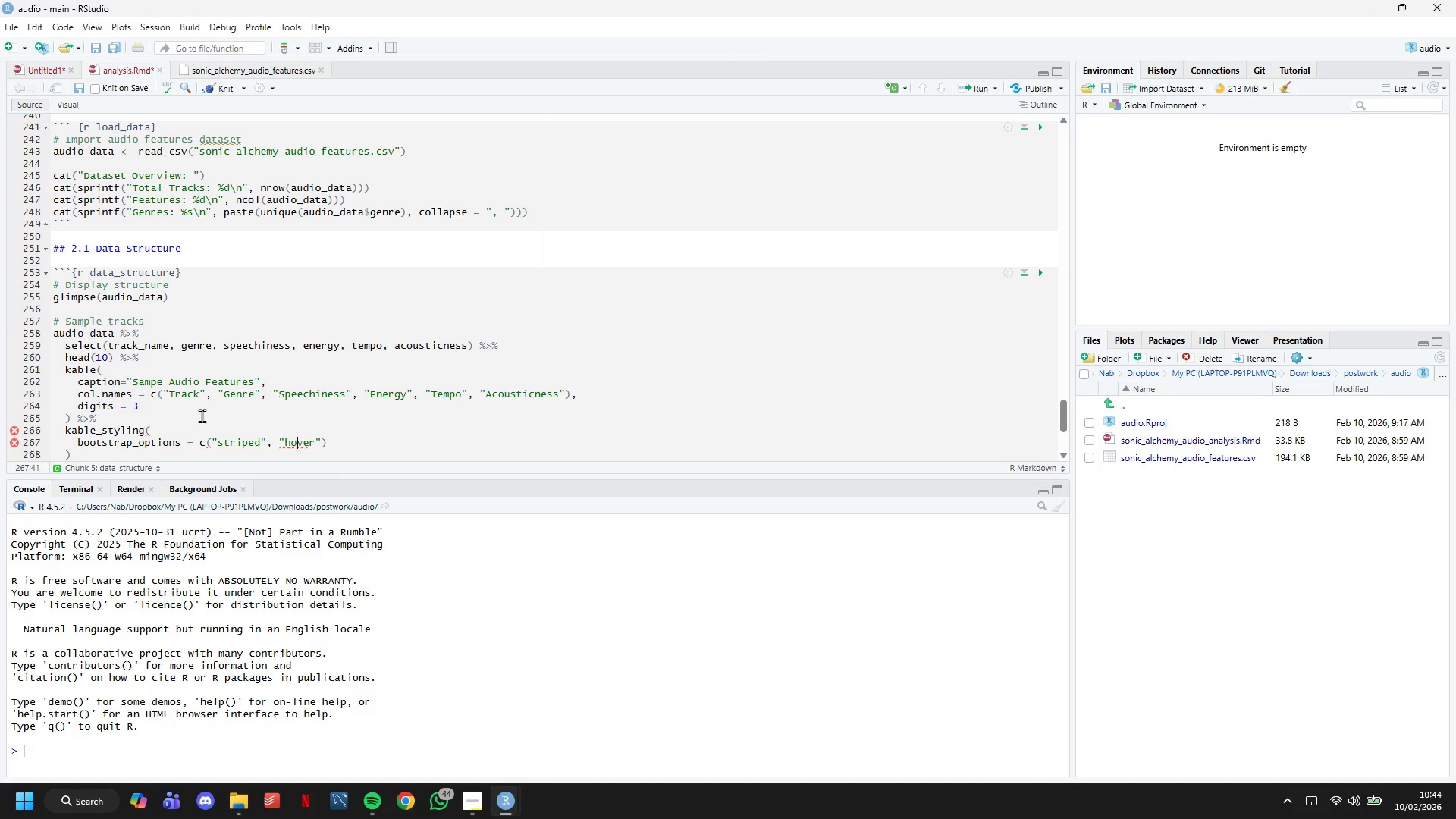 
key(ArrowRight)
 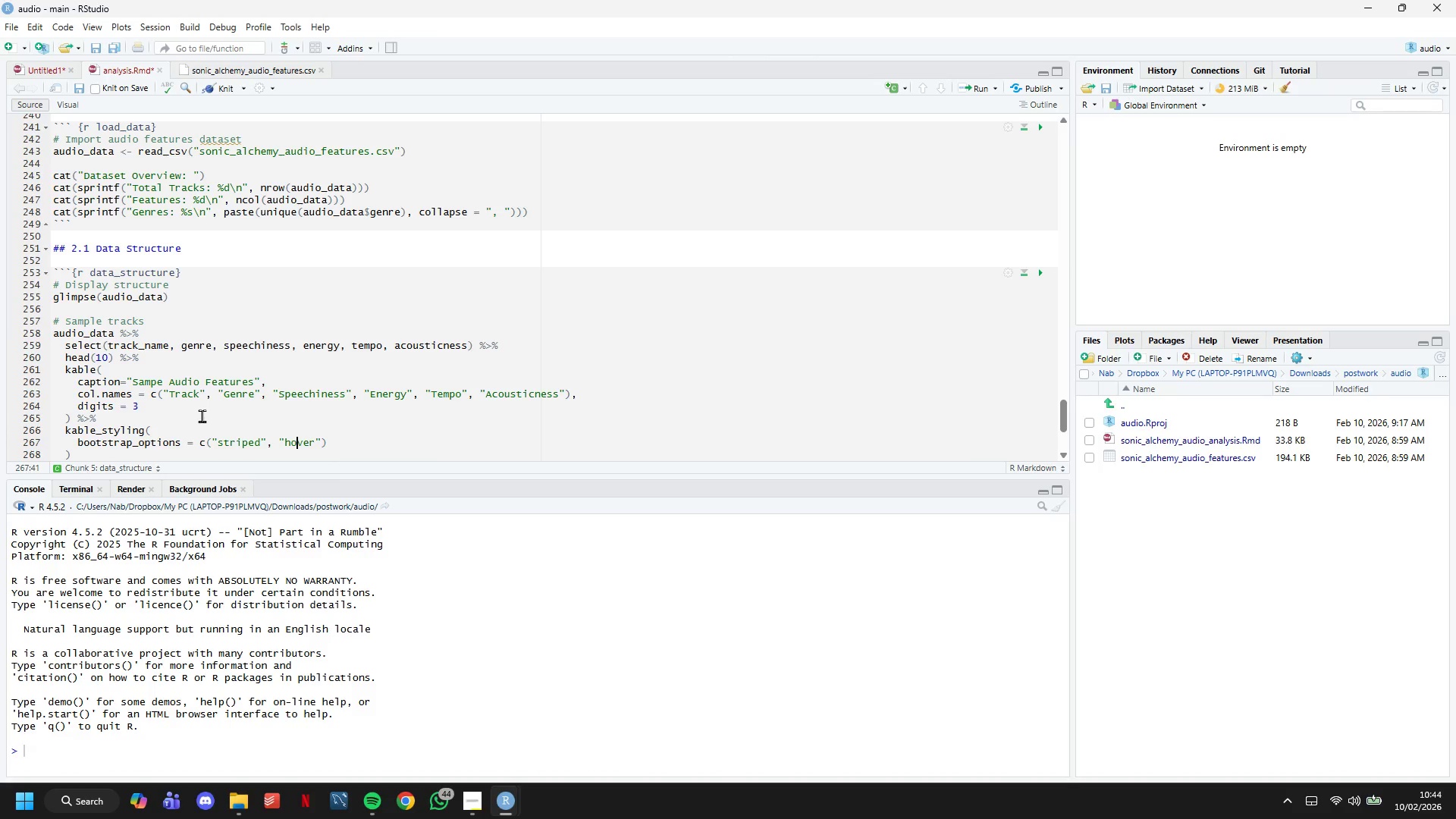 
key(ArrowRight)
 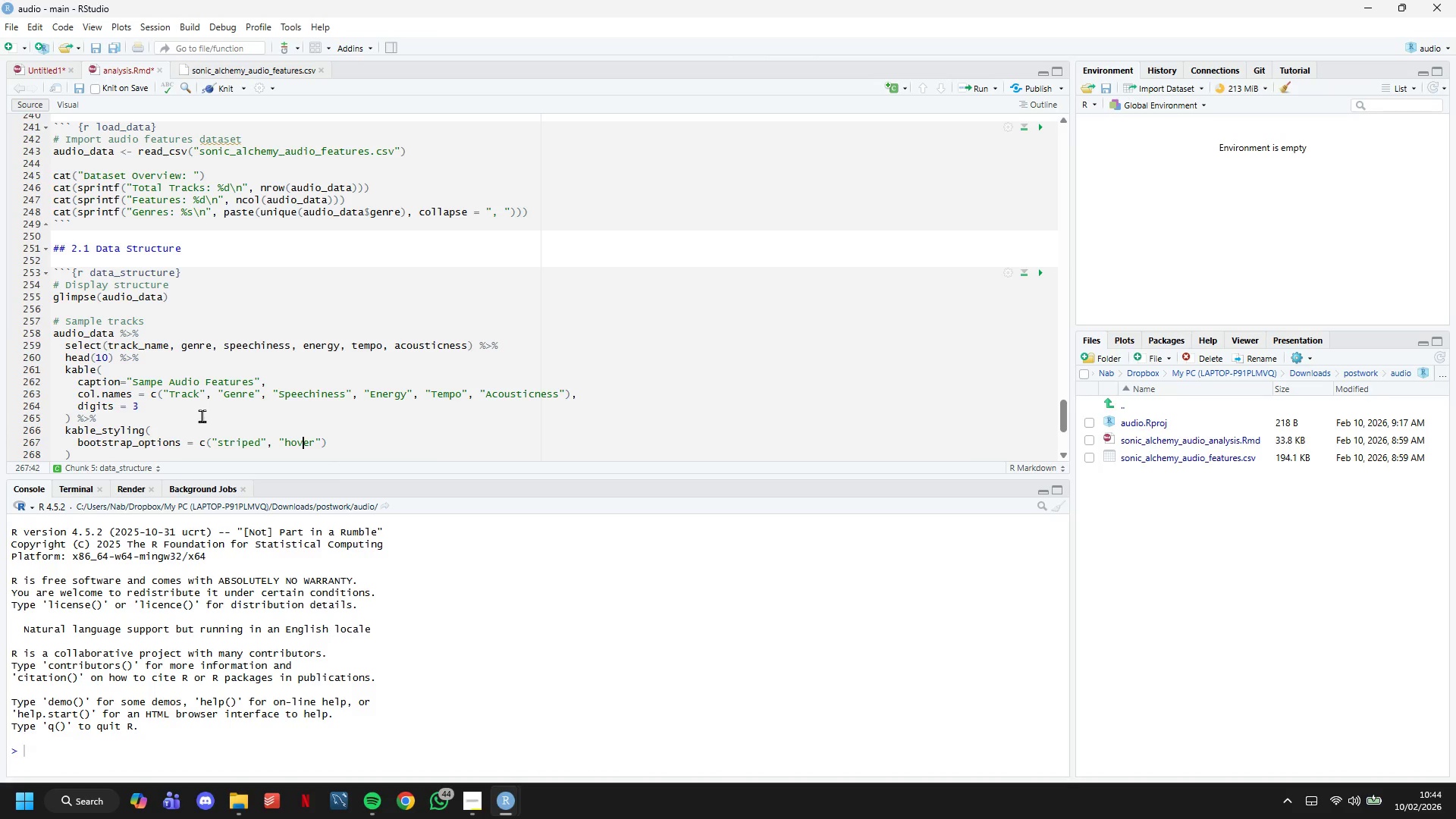 
key(ArrowRight)
 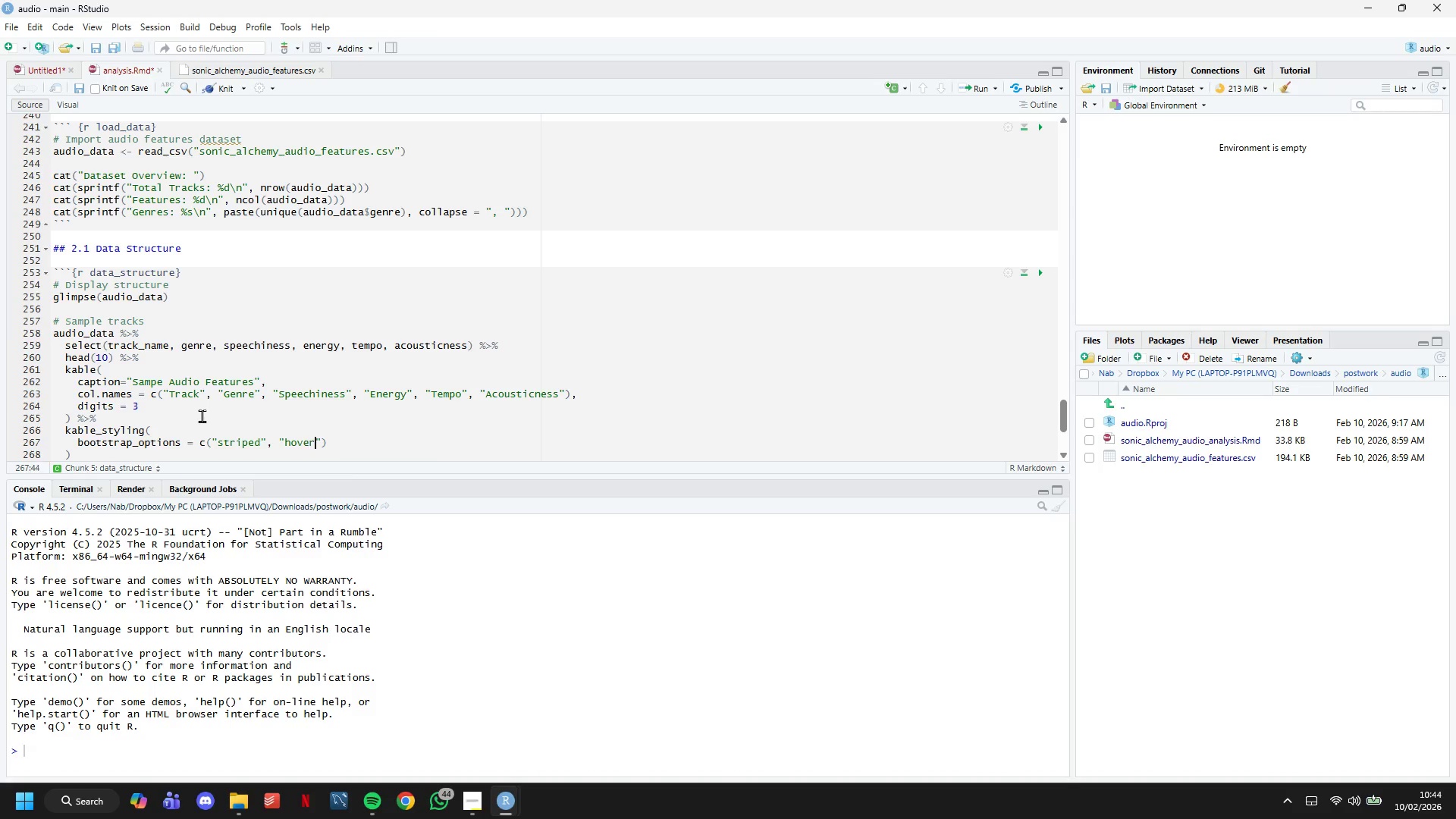 
key(ArrowRight)
 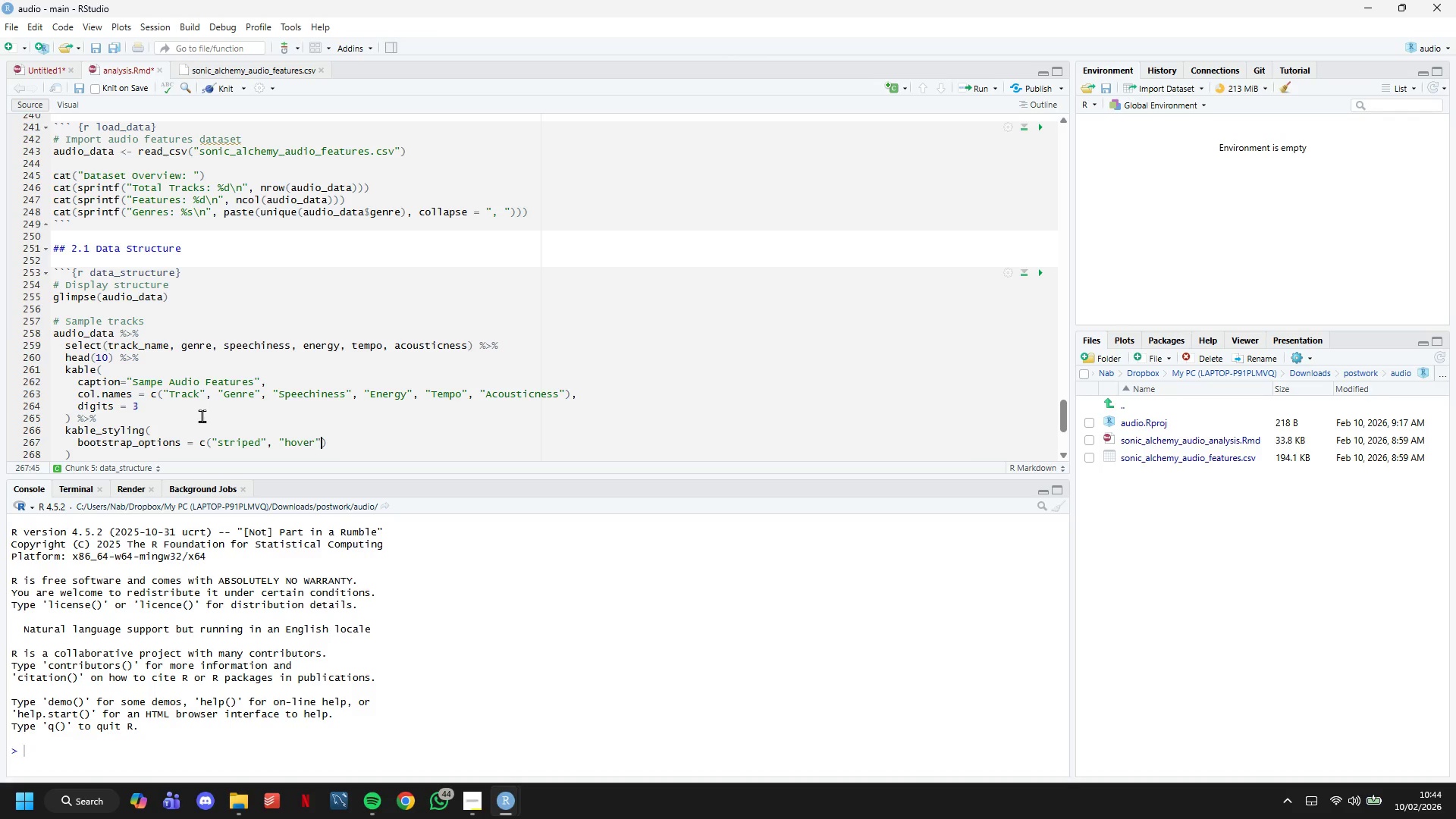 
key(ArrowRight)
 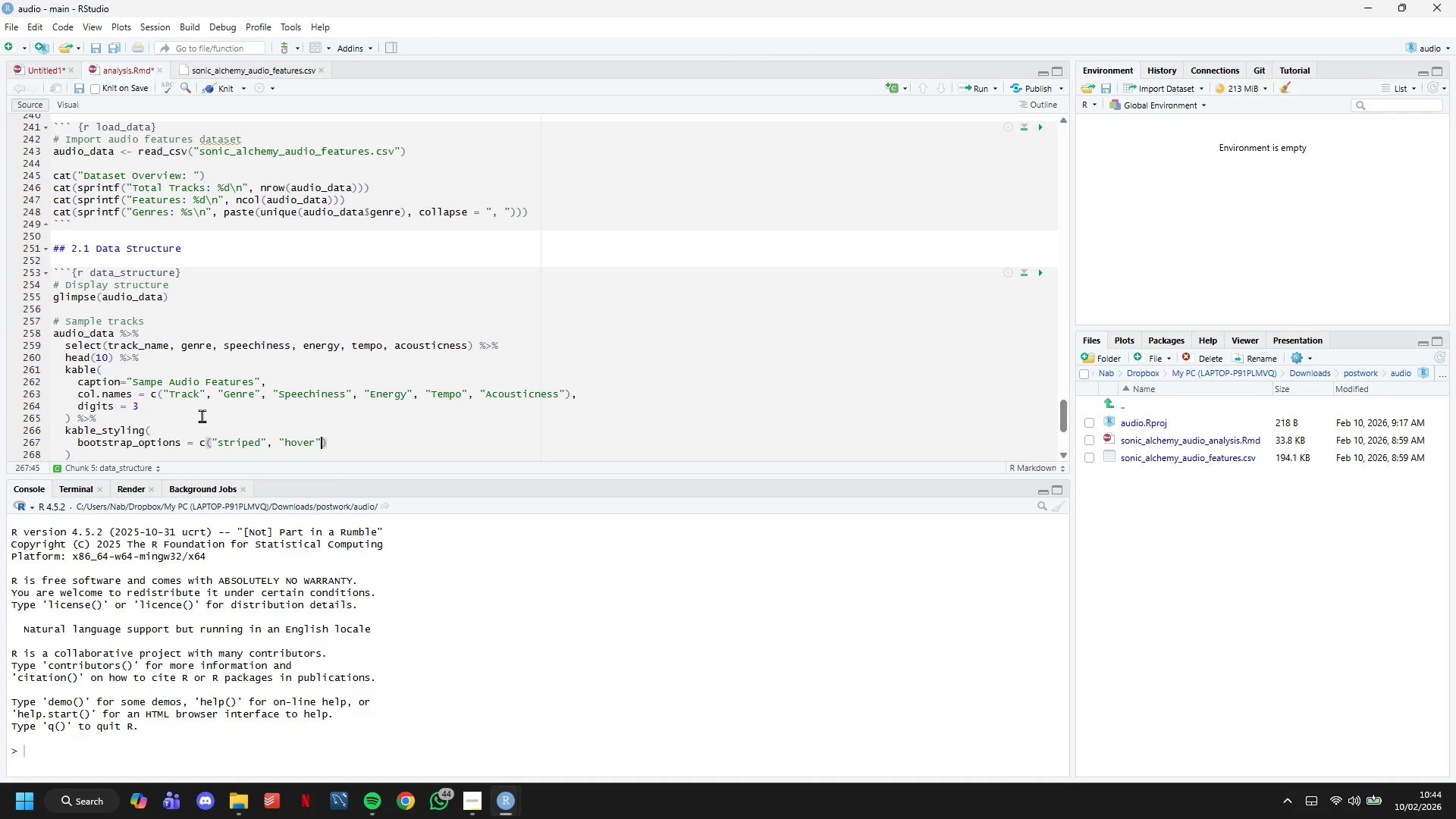 
key(ArrowRight)
 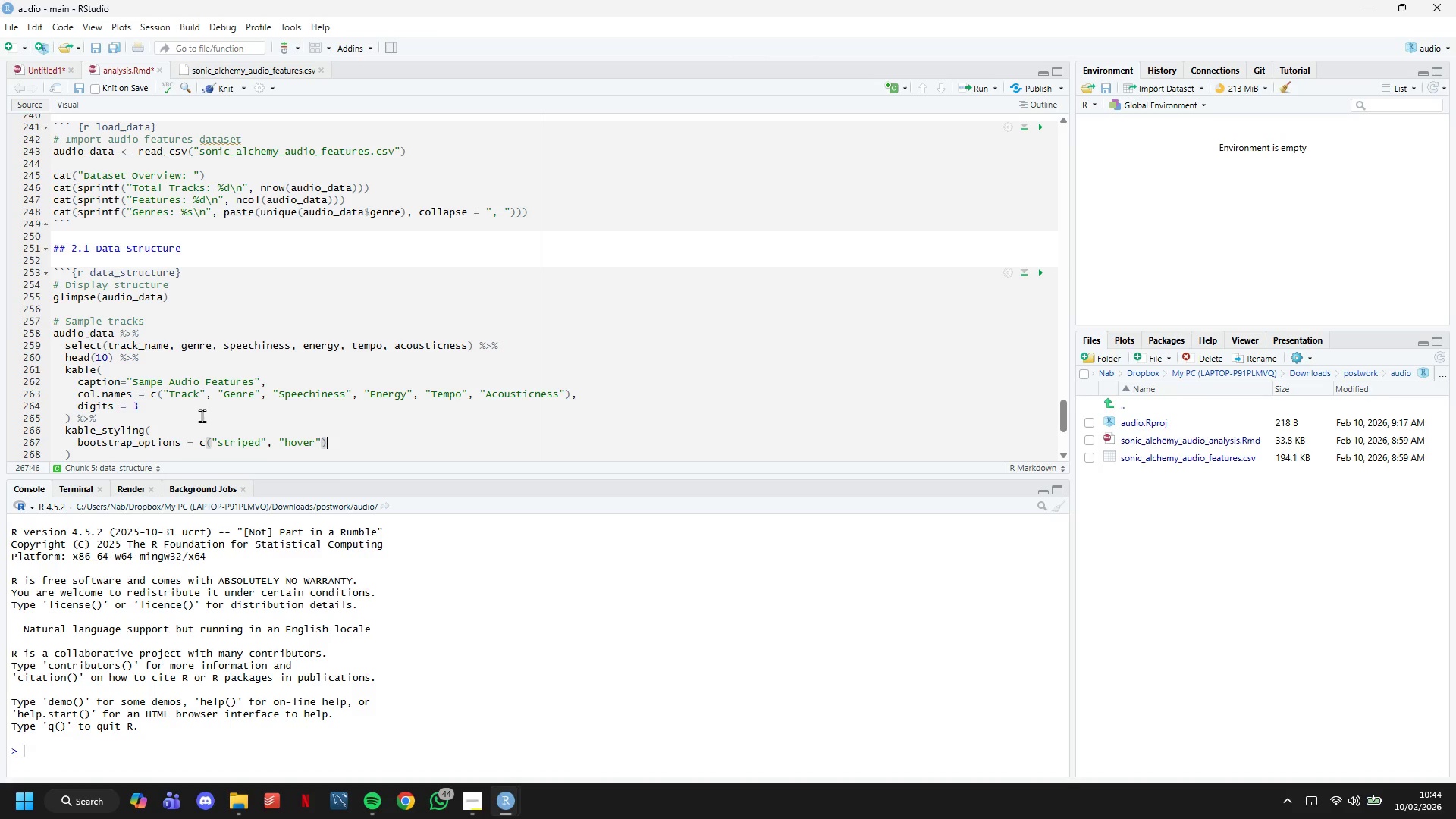 
key(Comma)
 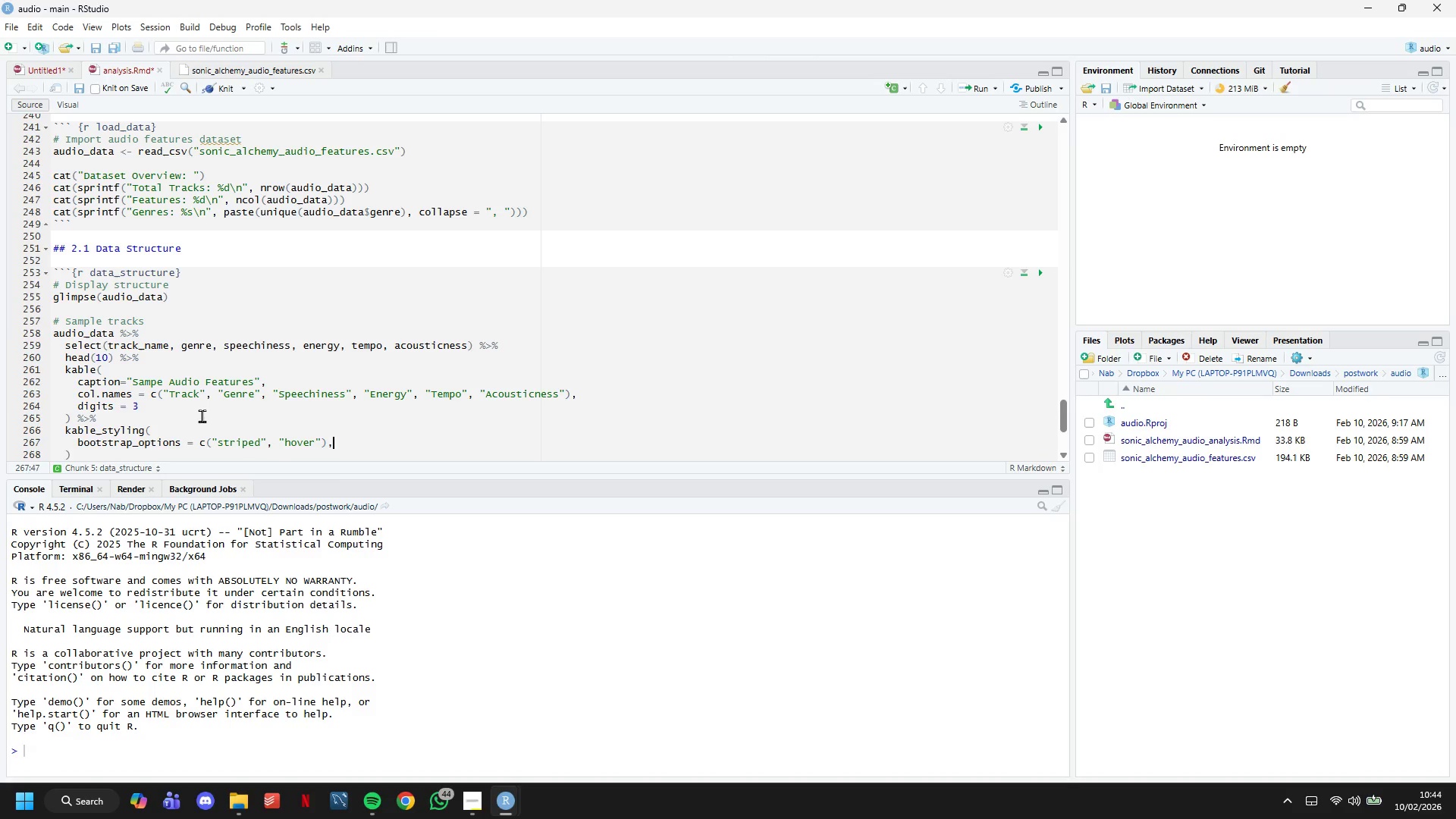 
key(Enter)
 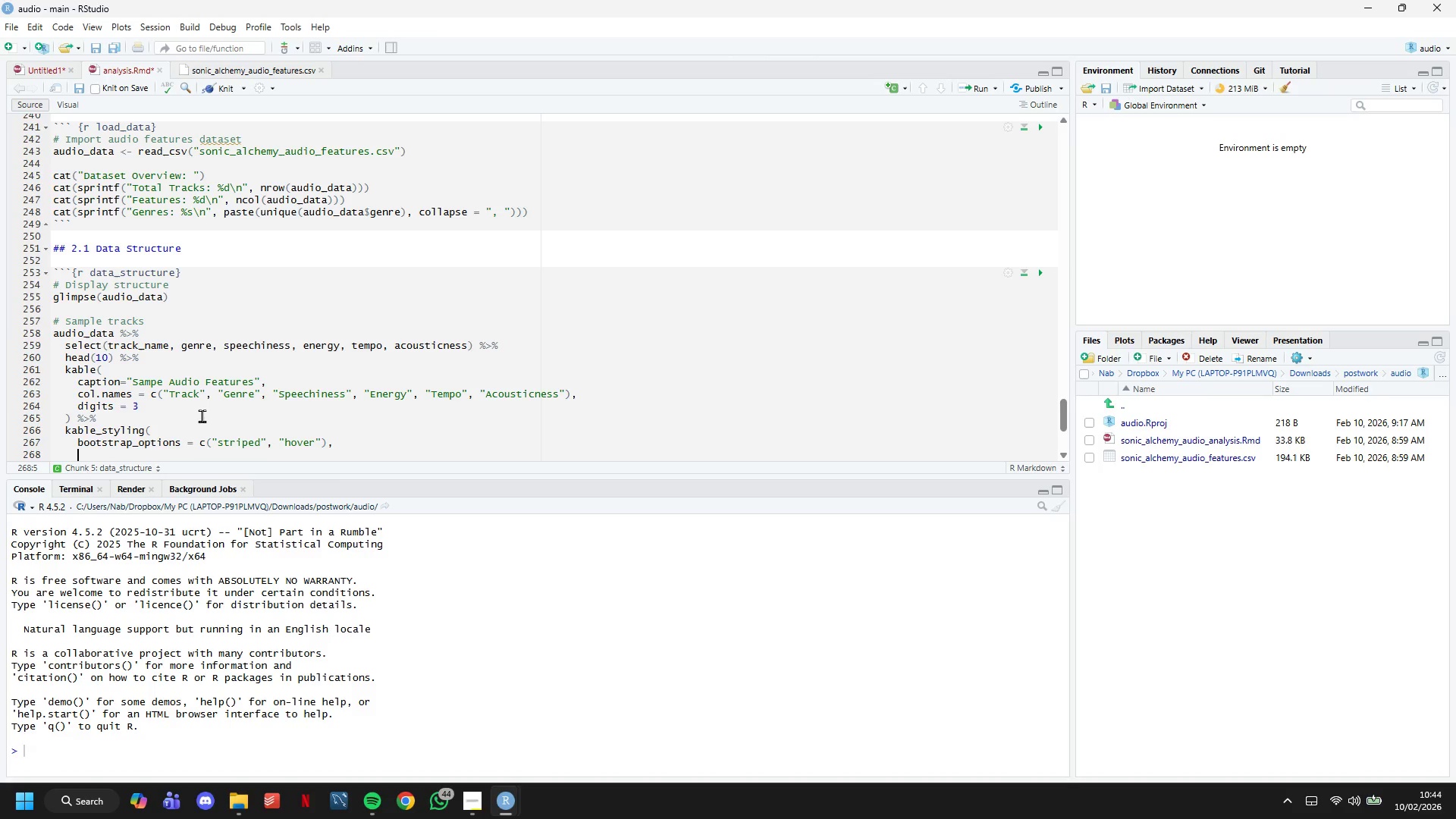 
type(full_width=FALSE,)
 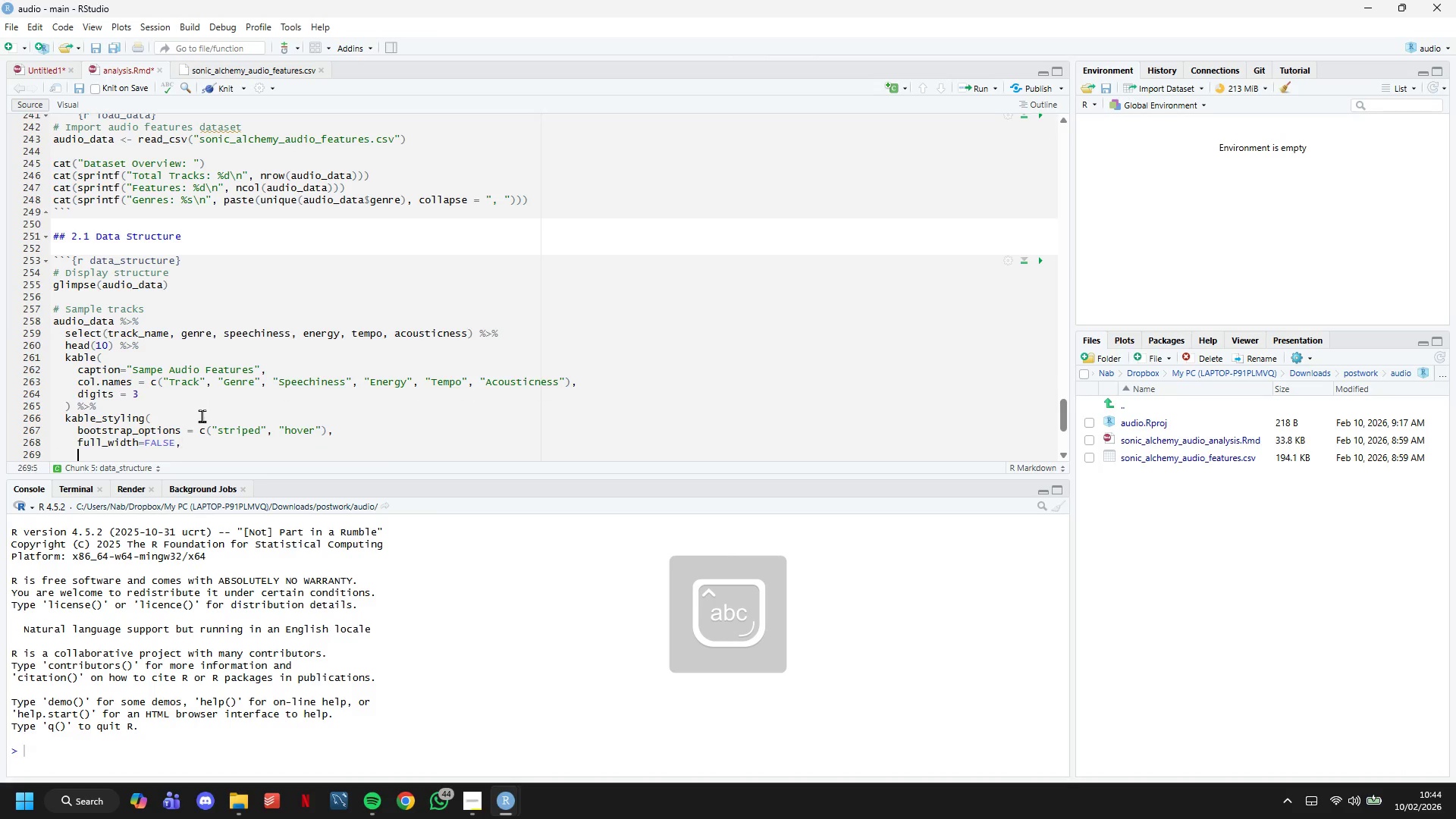 
key(Enter)
 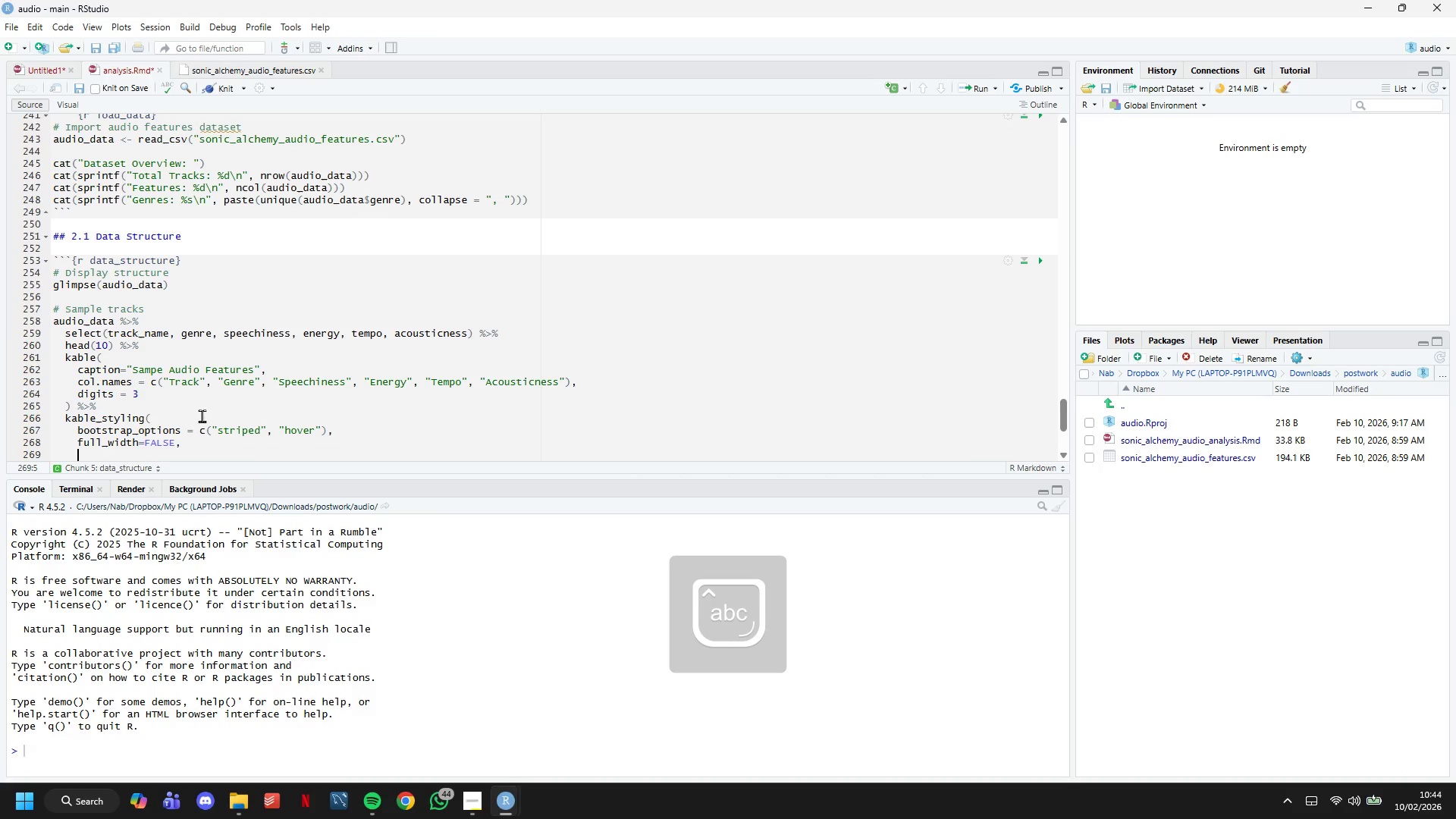 
type(font_size = 12)
 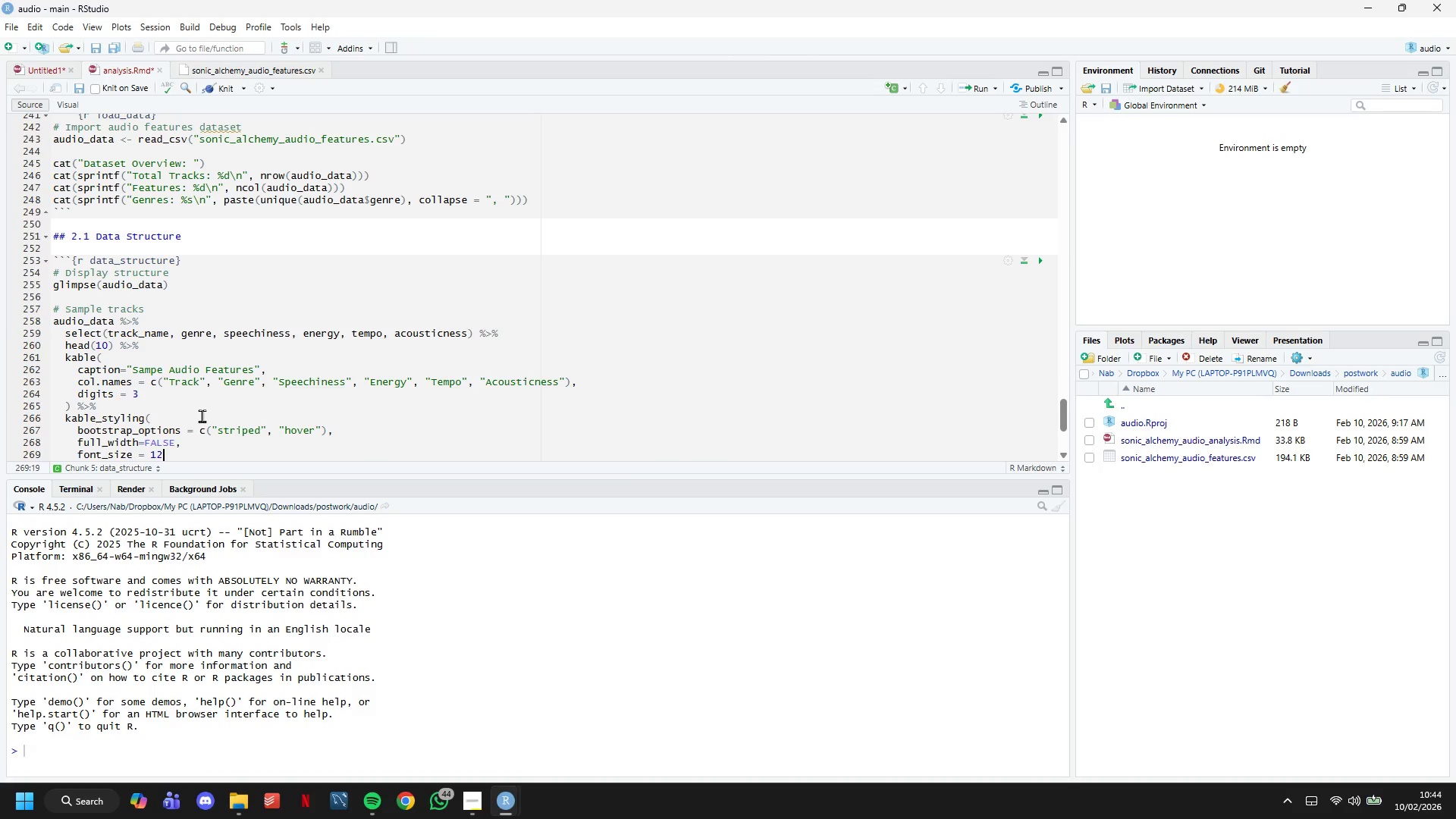 
key(ArrowDown)
 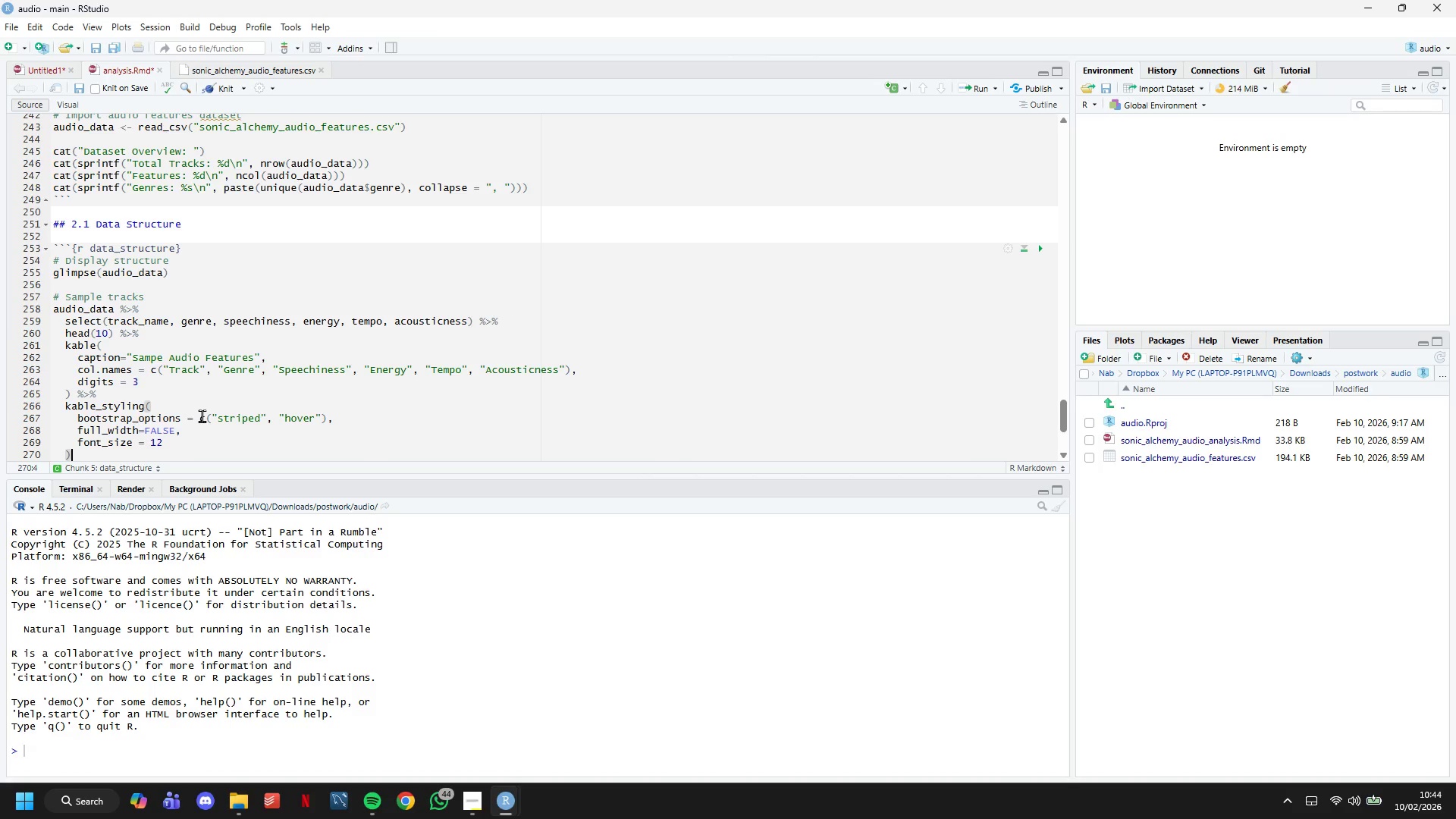 
key(Control+S)
 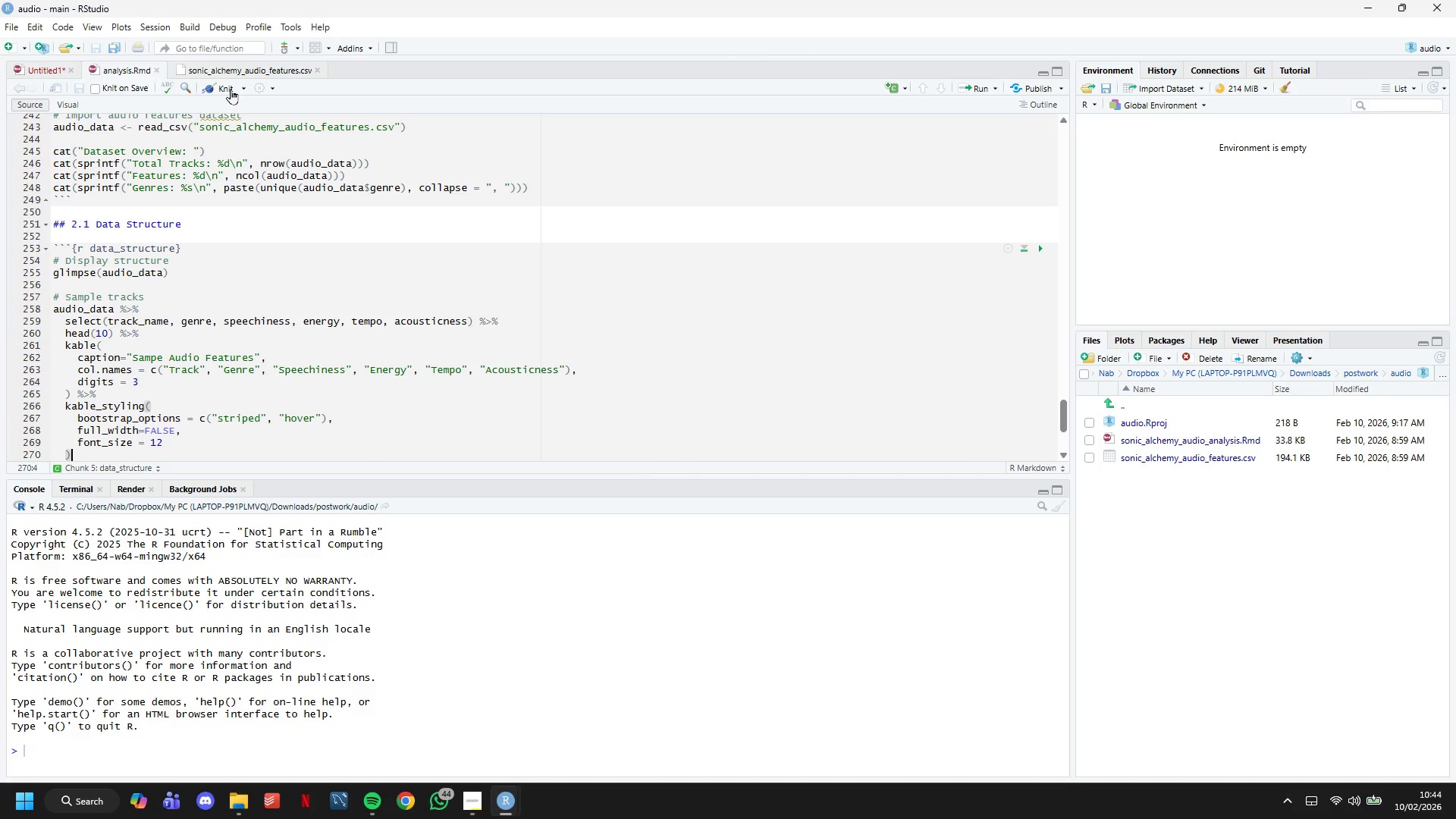 
left_click([231, 86])
 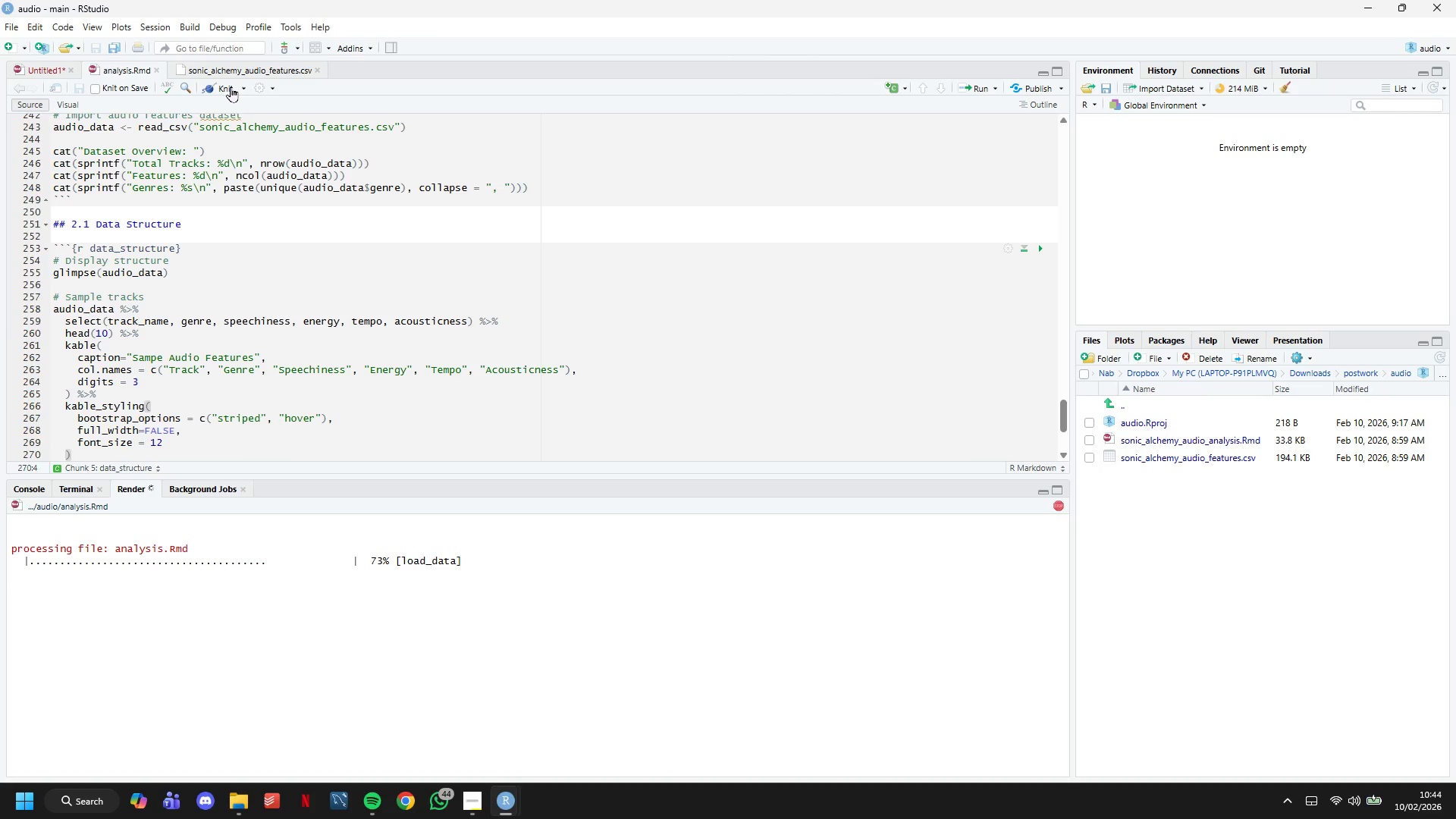 
wait(10.98)
 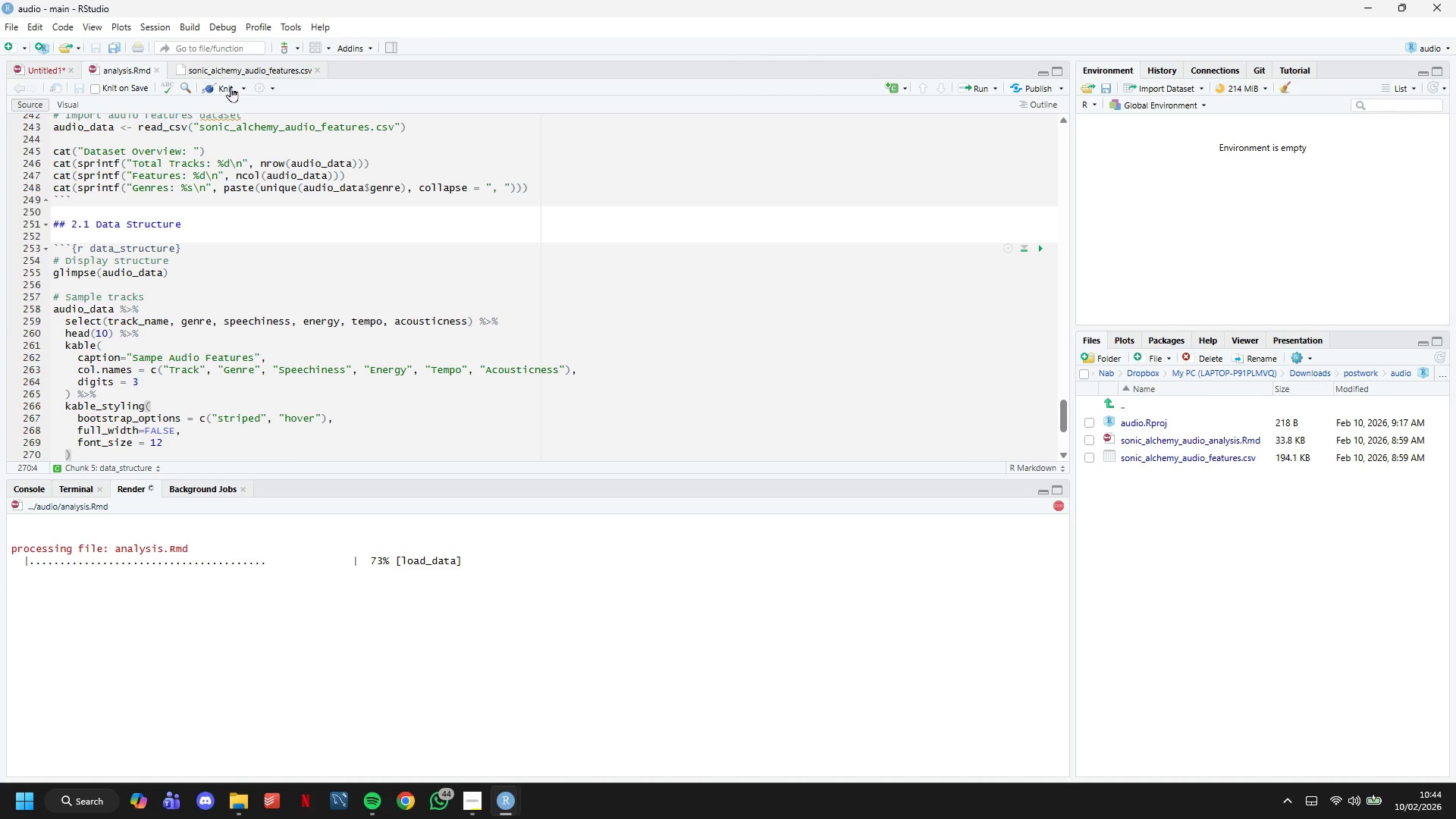 
scroll: coordinate [739, 337], scroll_direction: down, amount: 2.0
 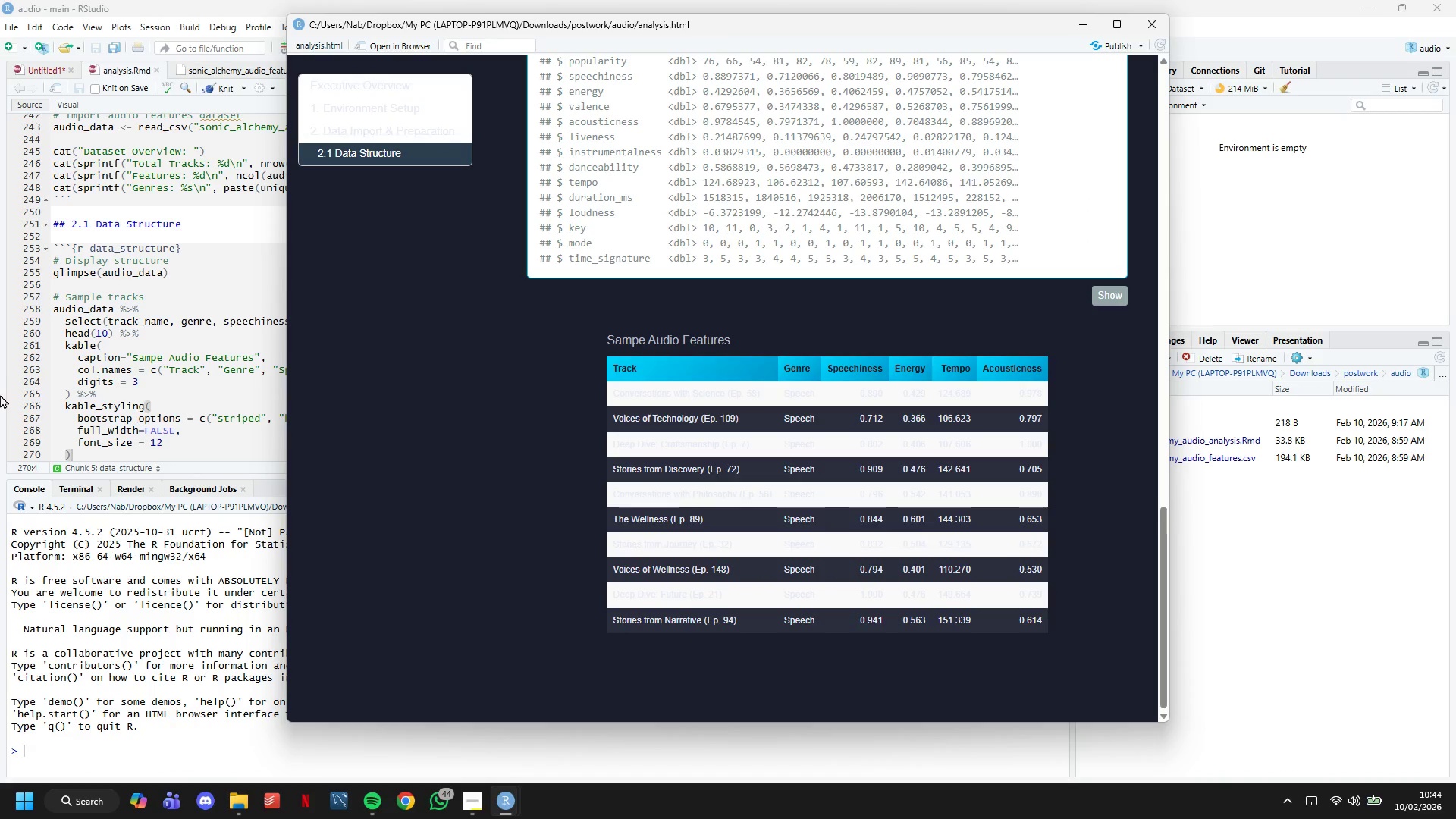 
left_click([171, 406])
 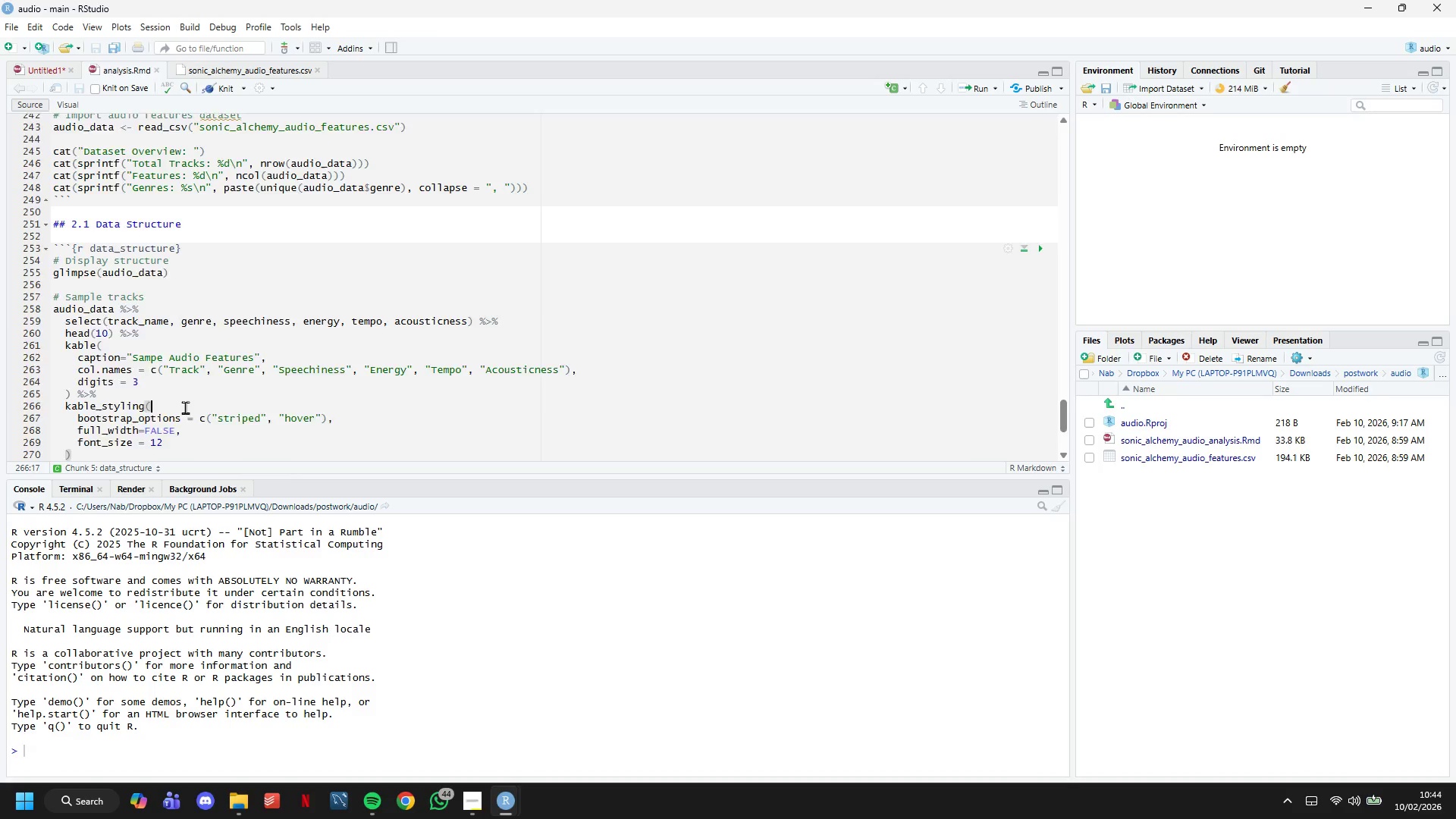 
scroll: coordinate [185, 407], scroll_direction: down, amount: 2.0
 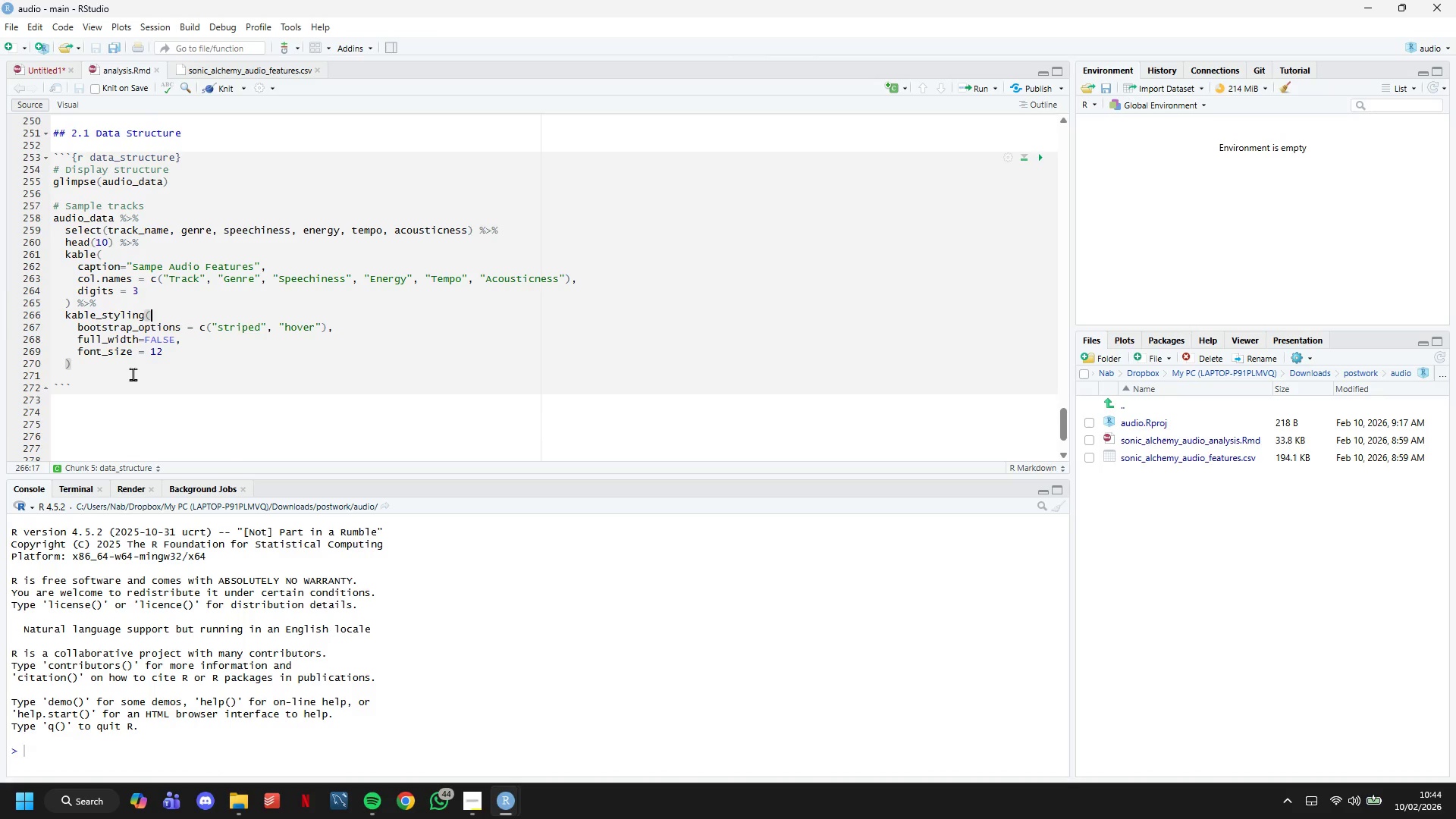 
left_click([126, 366])
 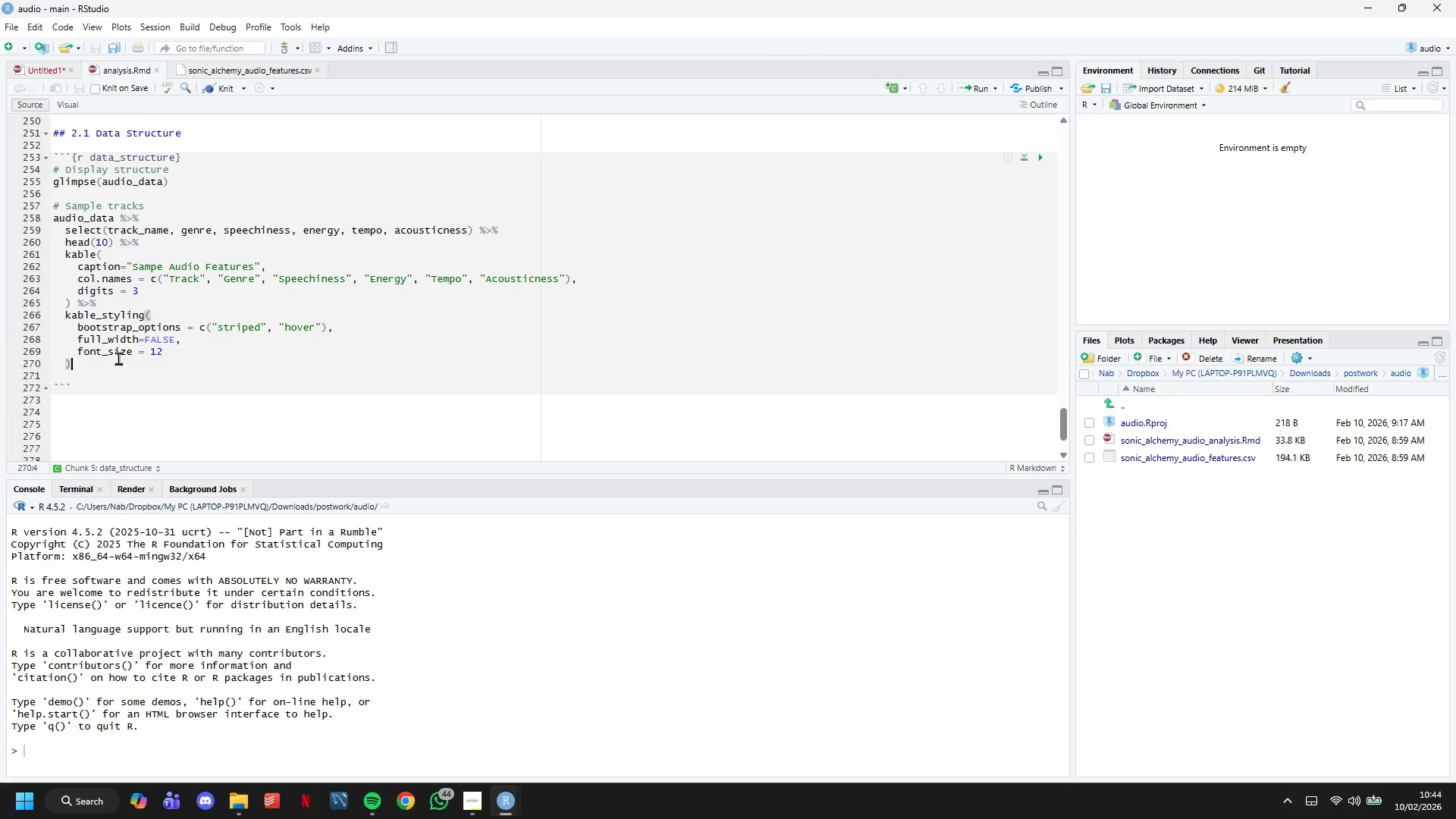 
left_click_drag(start_coordinate=[118, 358], to_coordinate=[73, 318])
 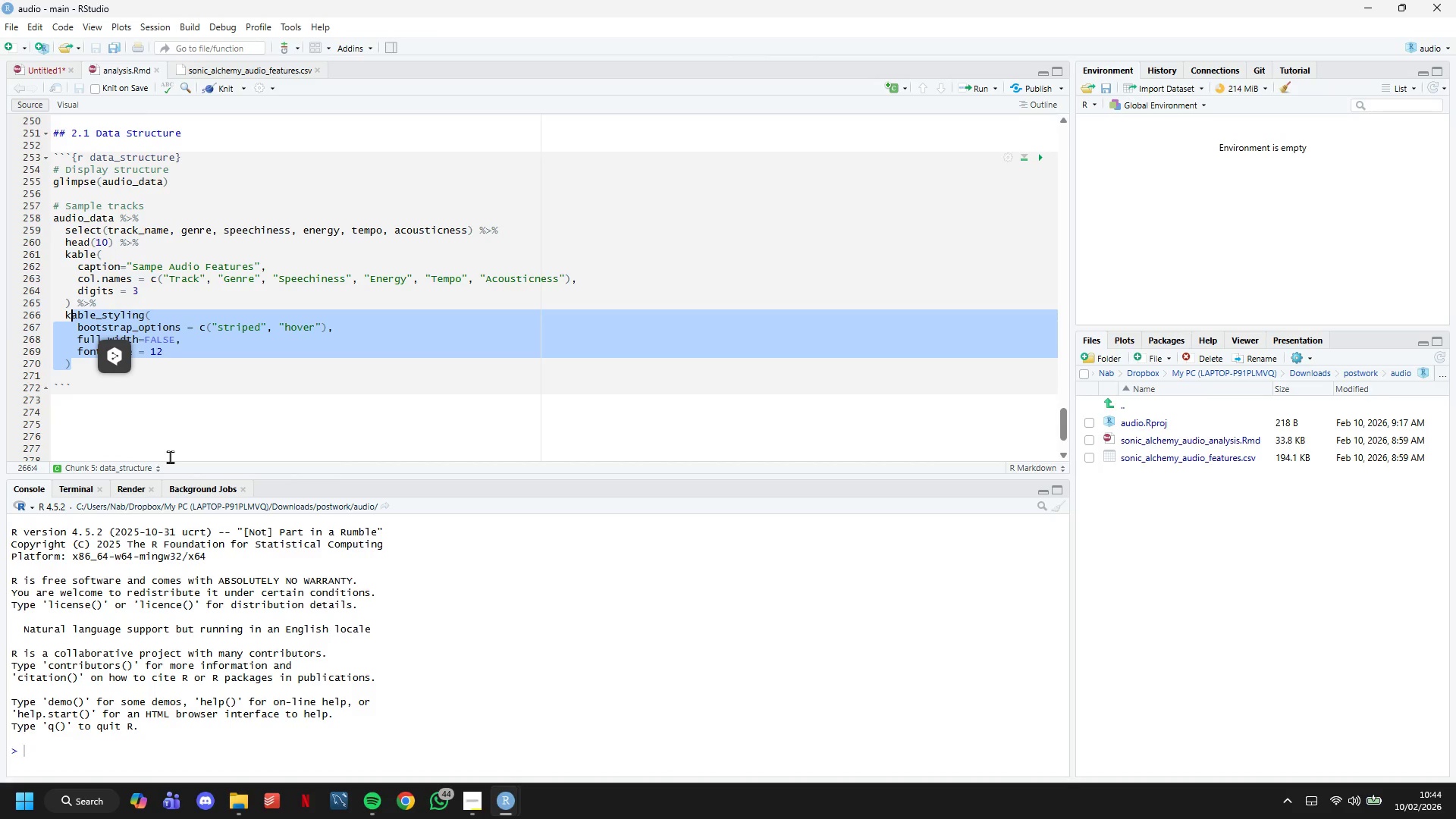 
key(Backspace)
 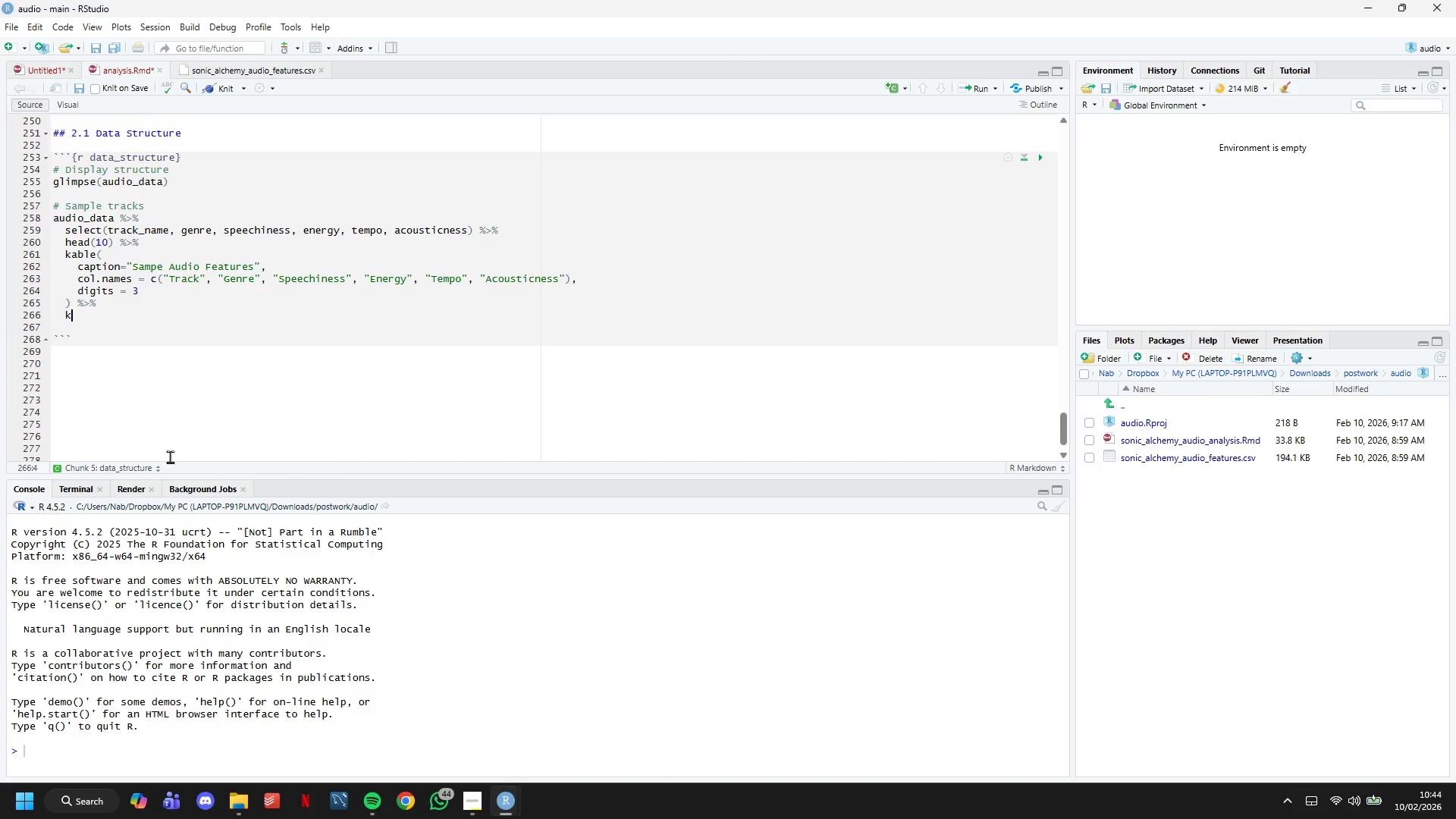 
key(Backspace)
 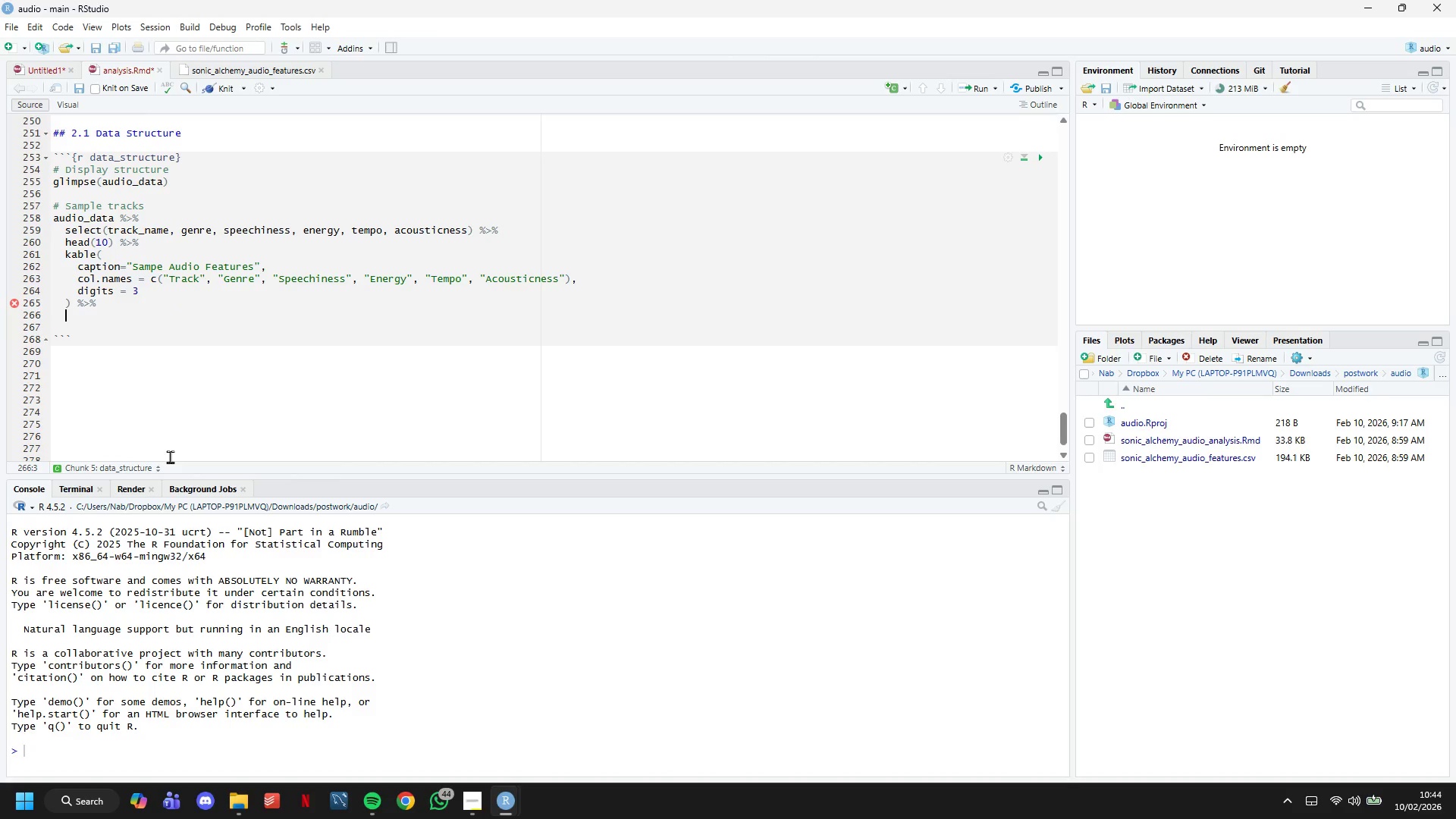 
key(R)
 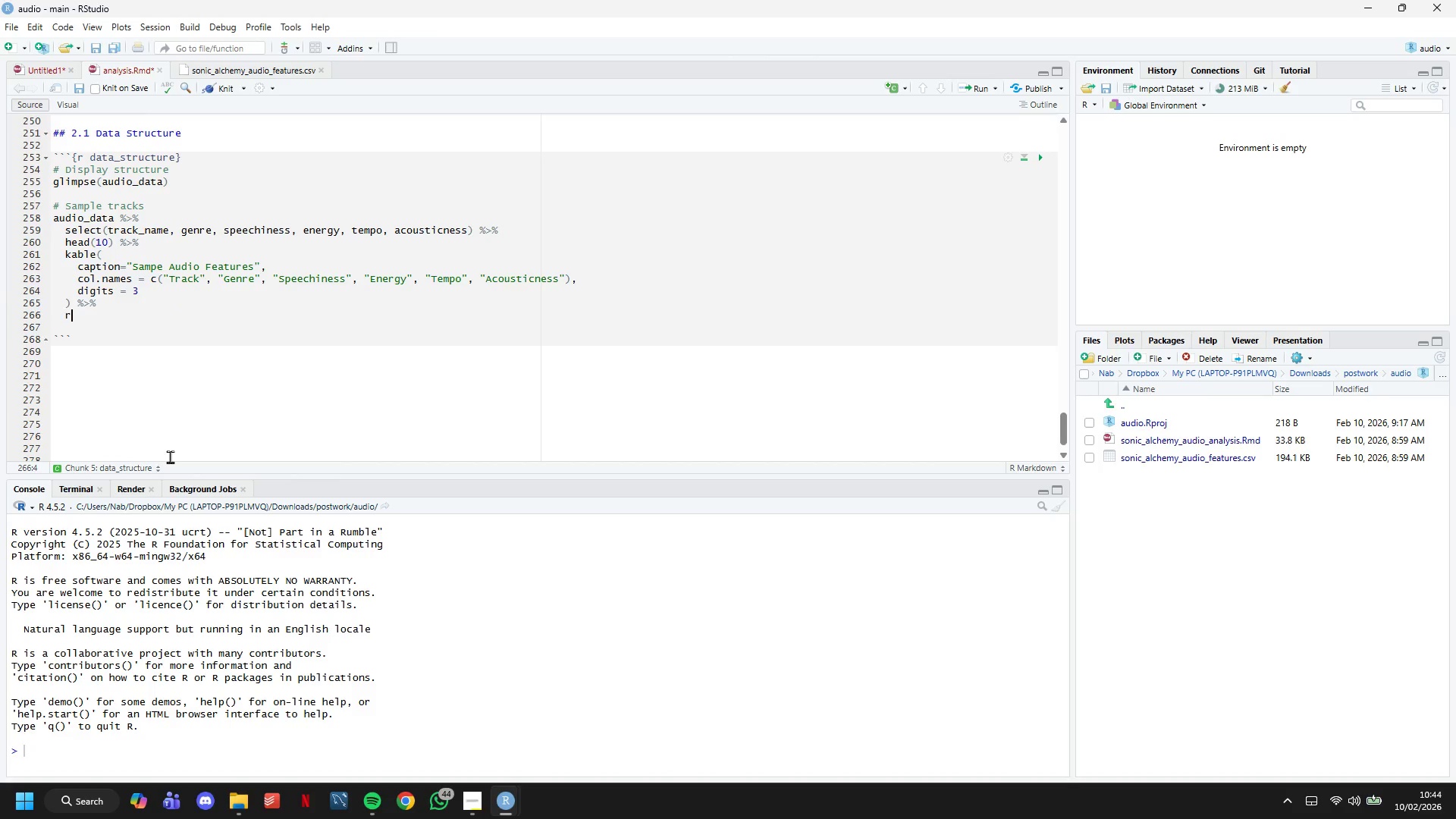 
type(ow_)
 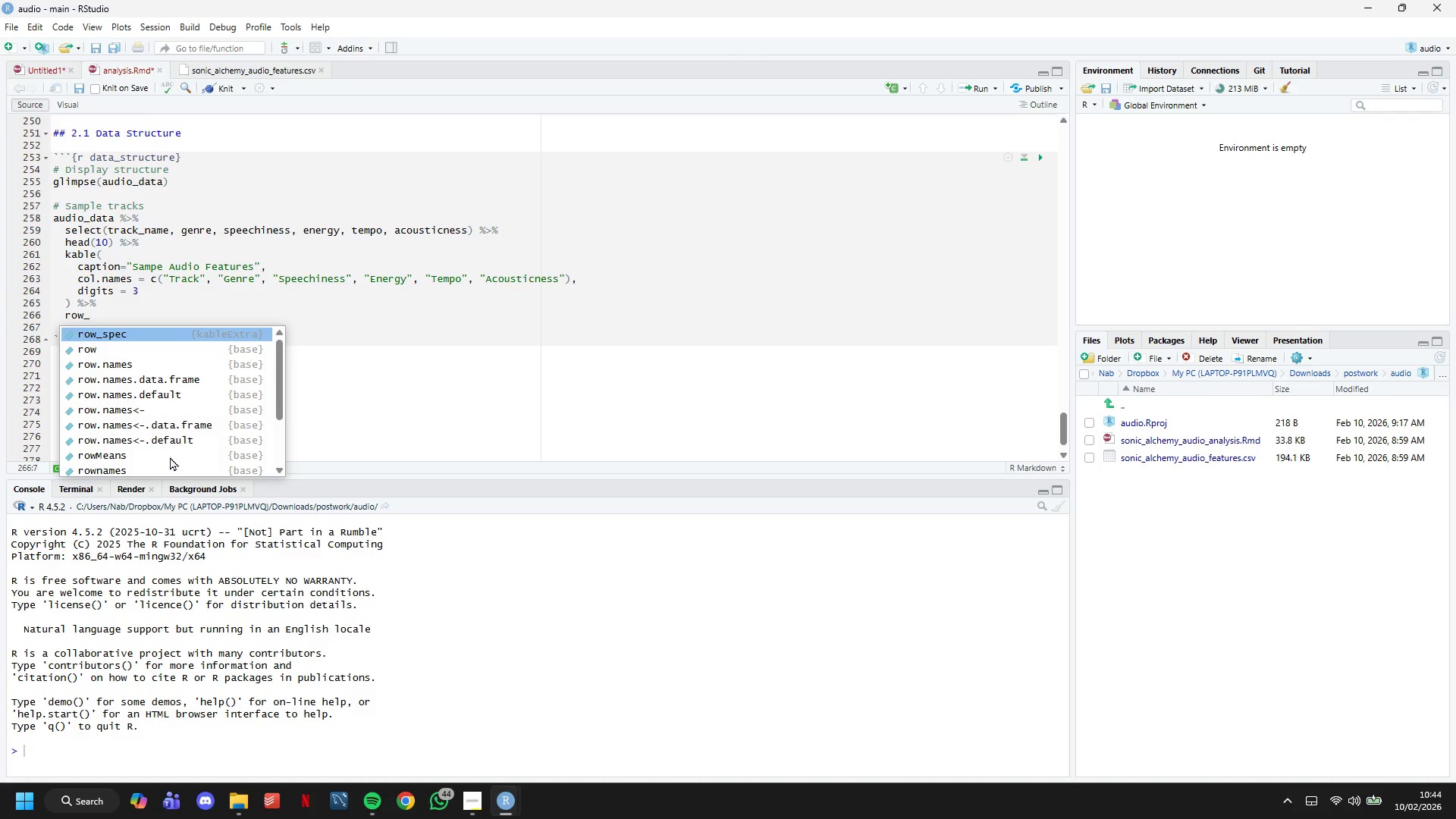 
key(S)
 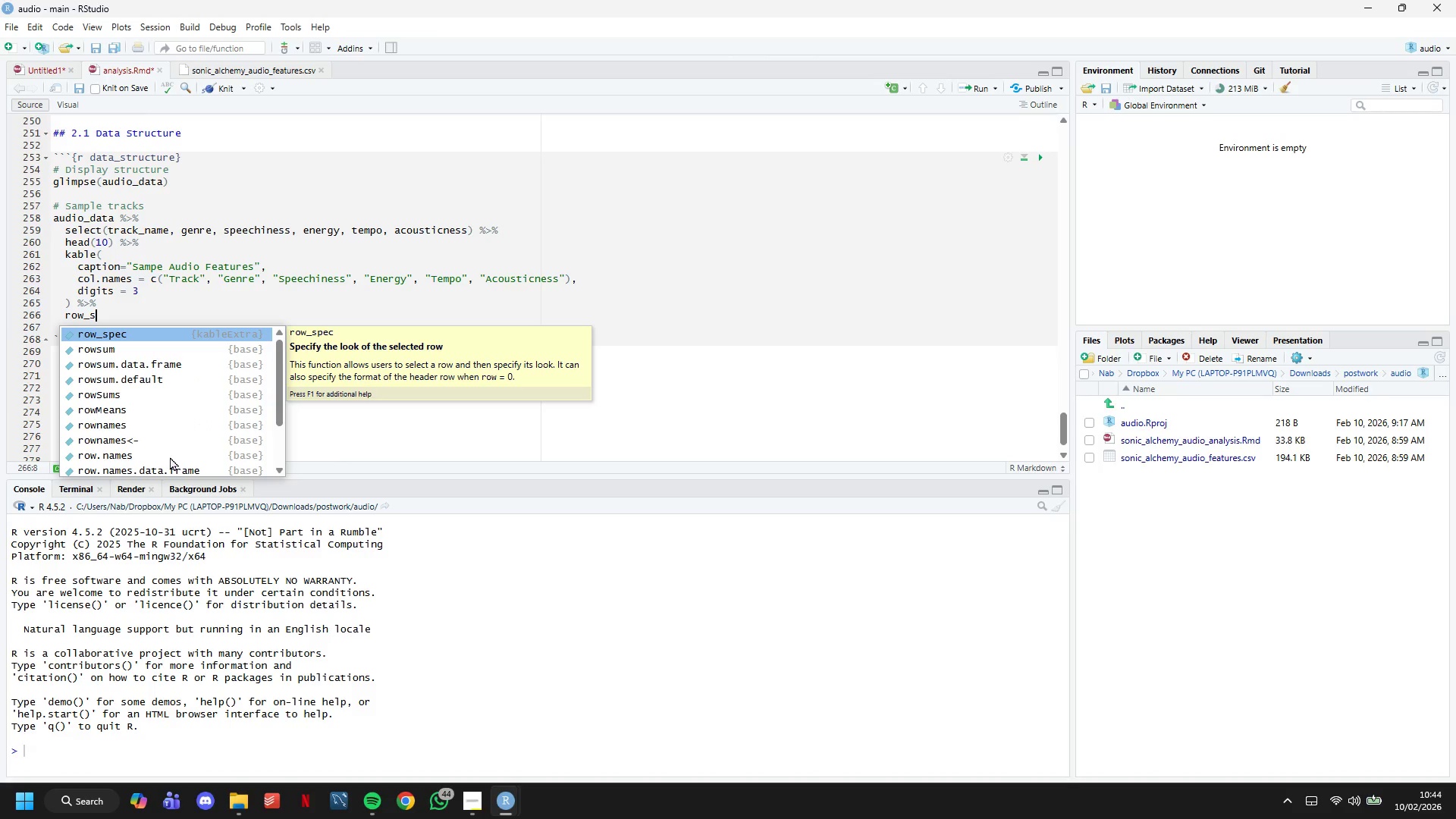 
type(pec)
 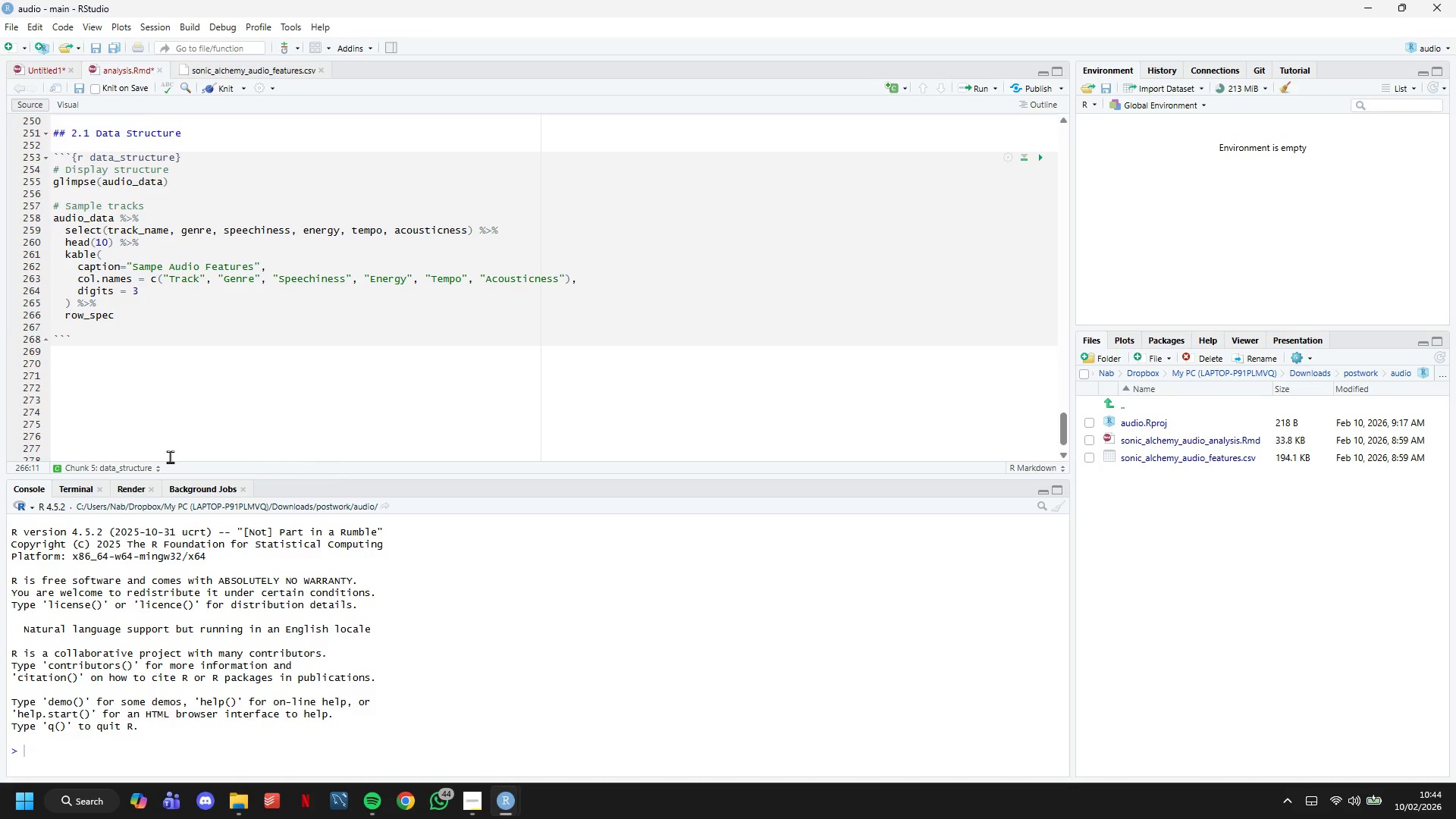 
type((0, )
 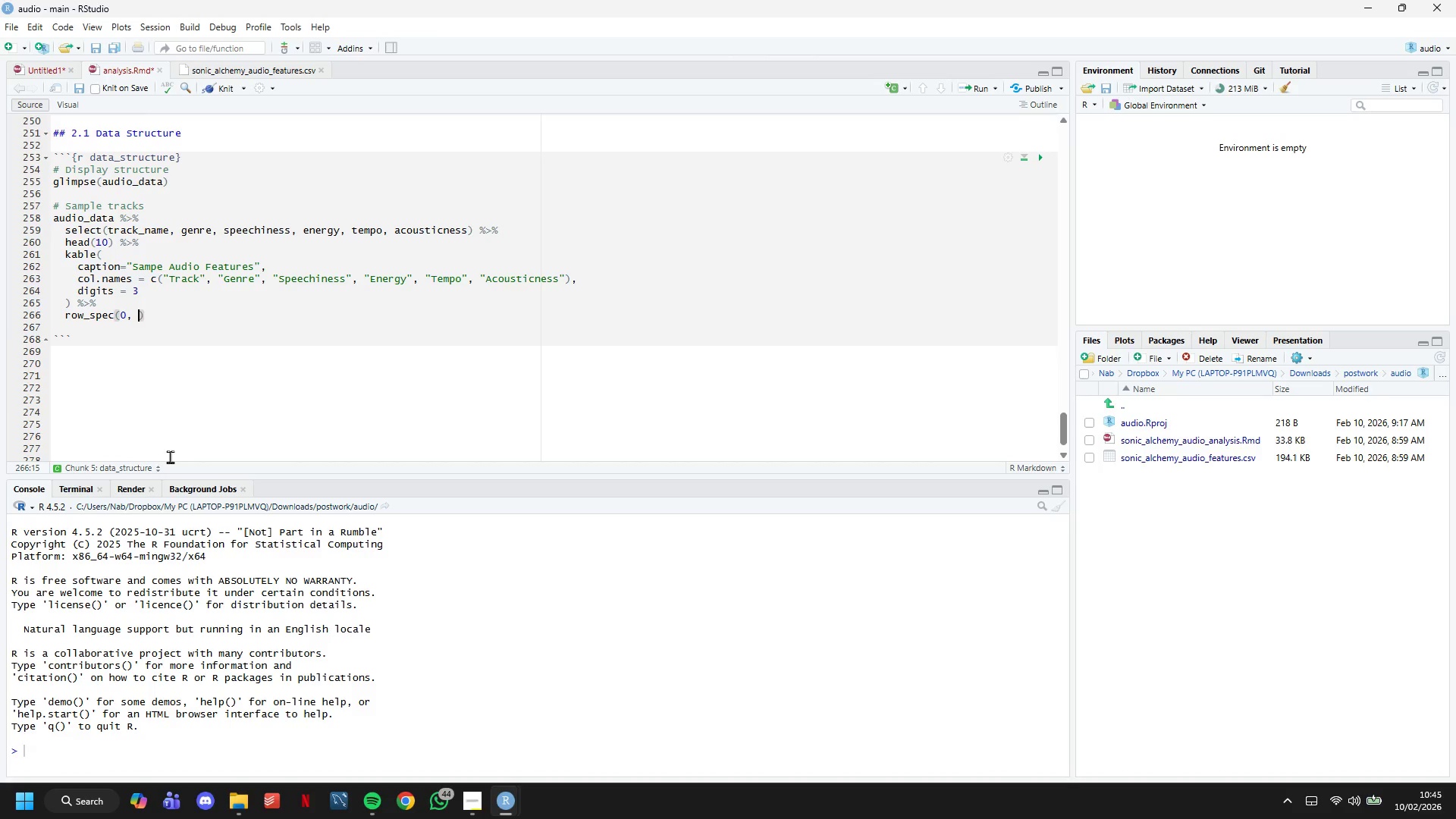 
wait(5.12)
 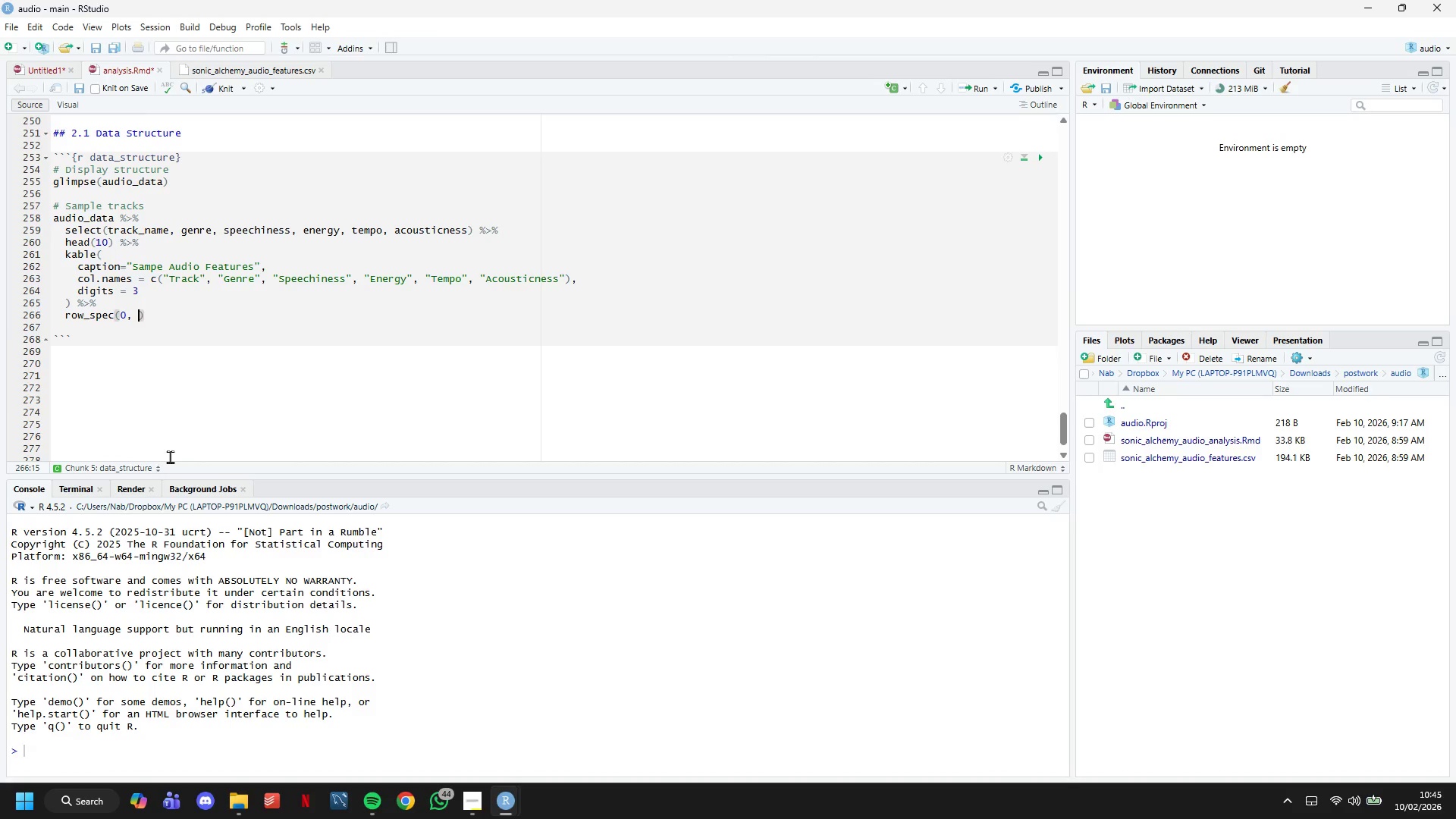 
type(bac)
 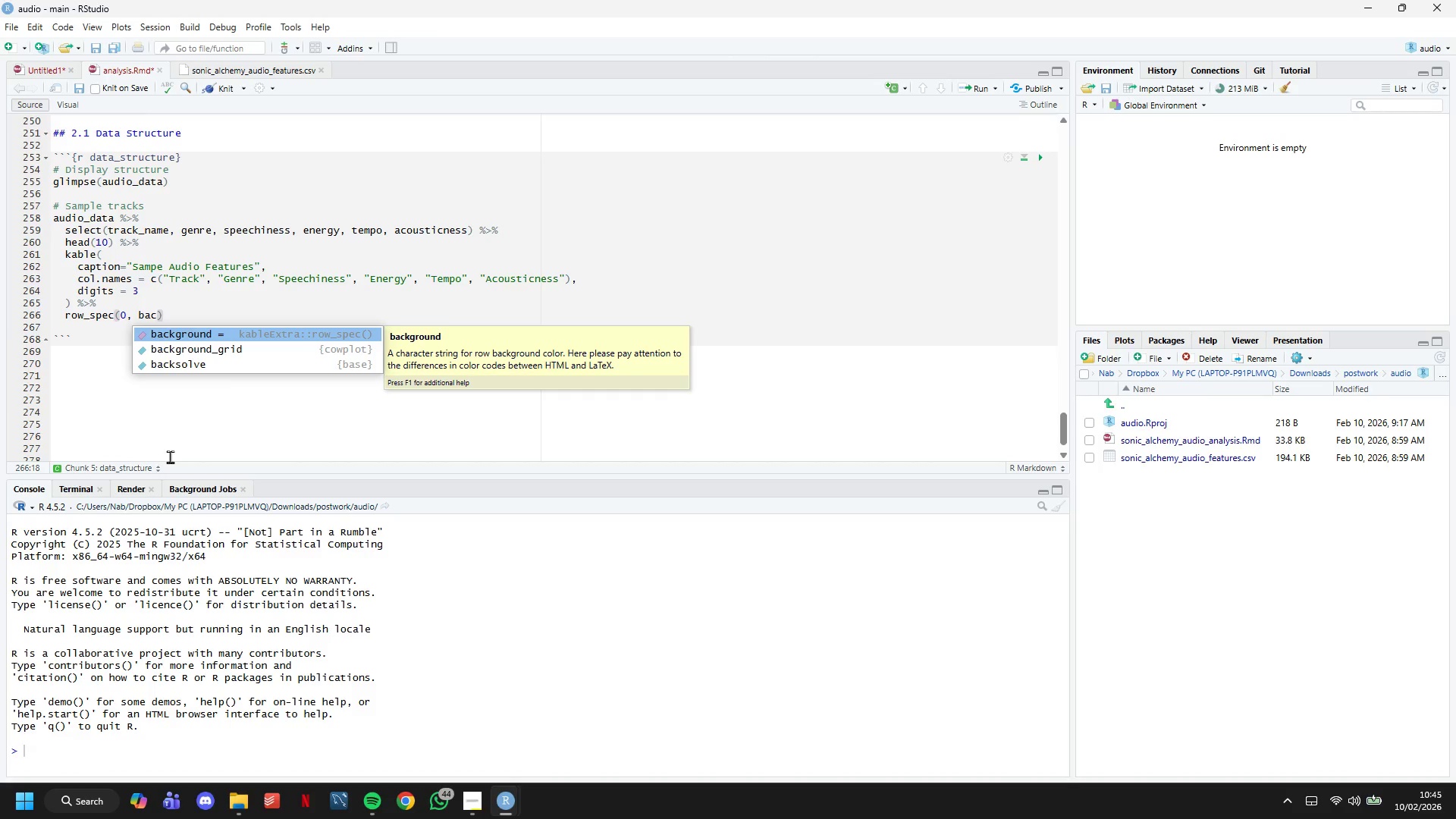 
wait(5.17)
 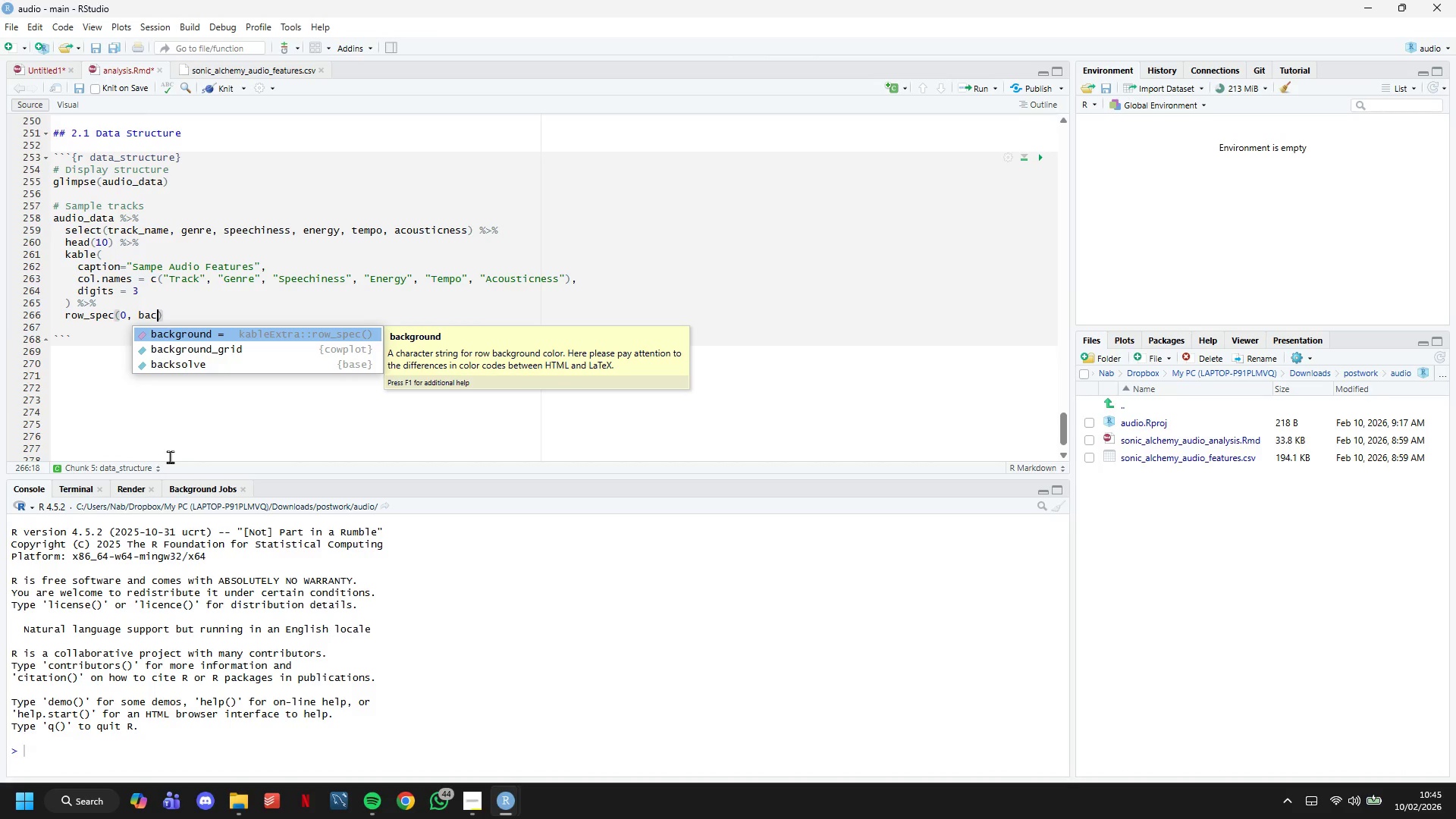 
key(K)
 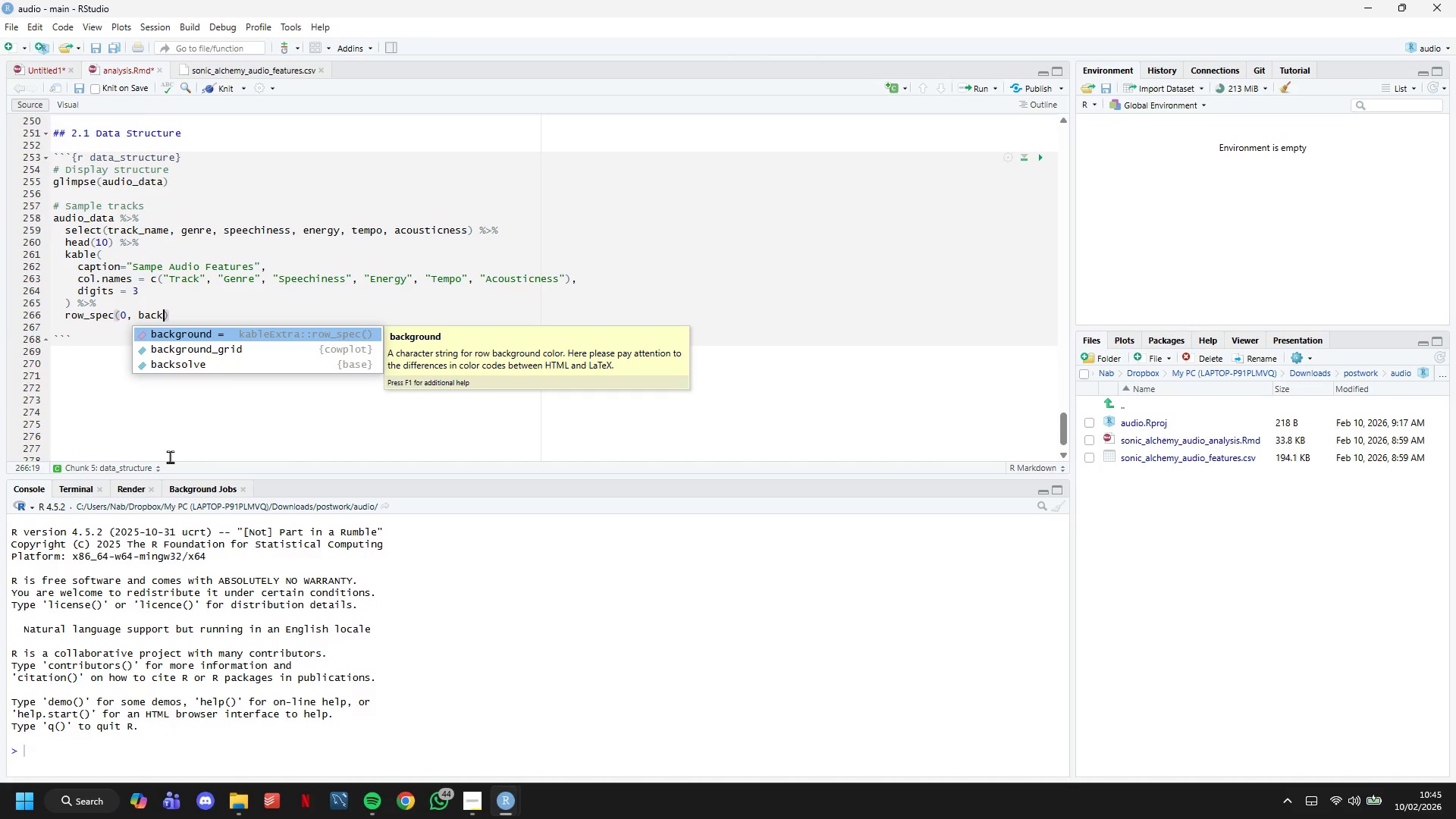 
wait(5.44)
 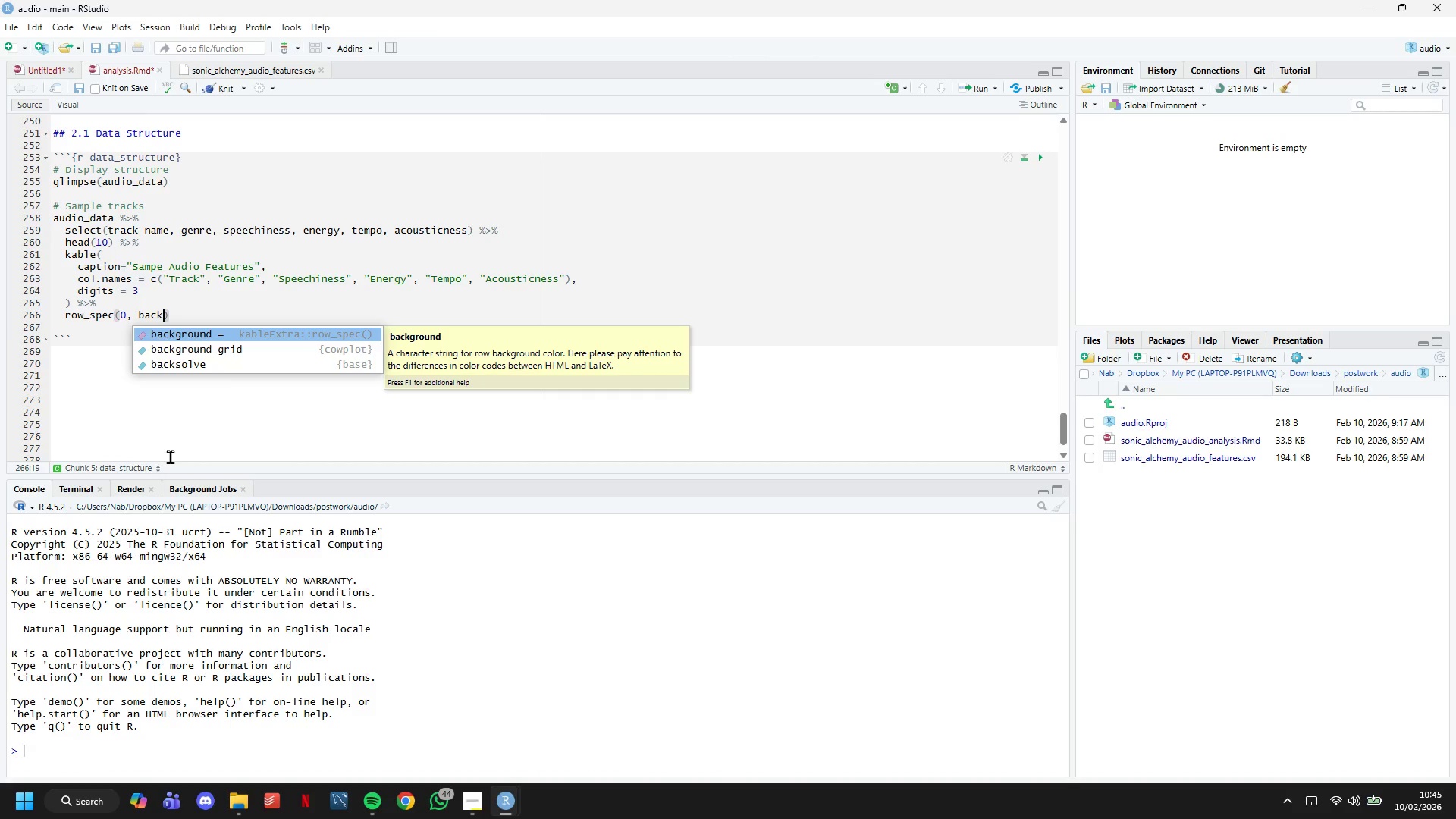 
type(ground=)
 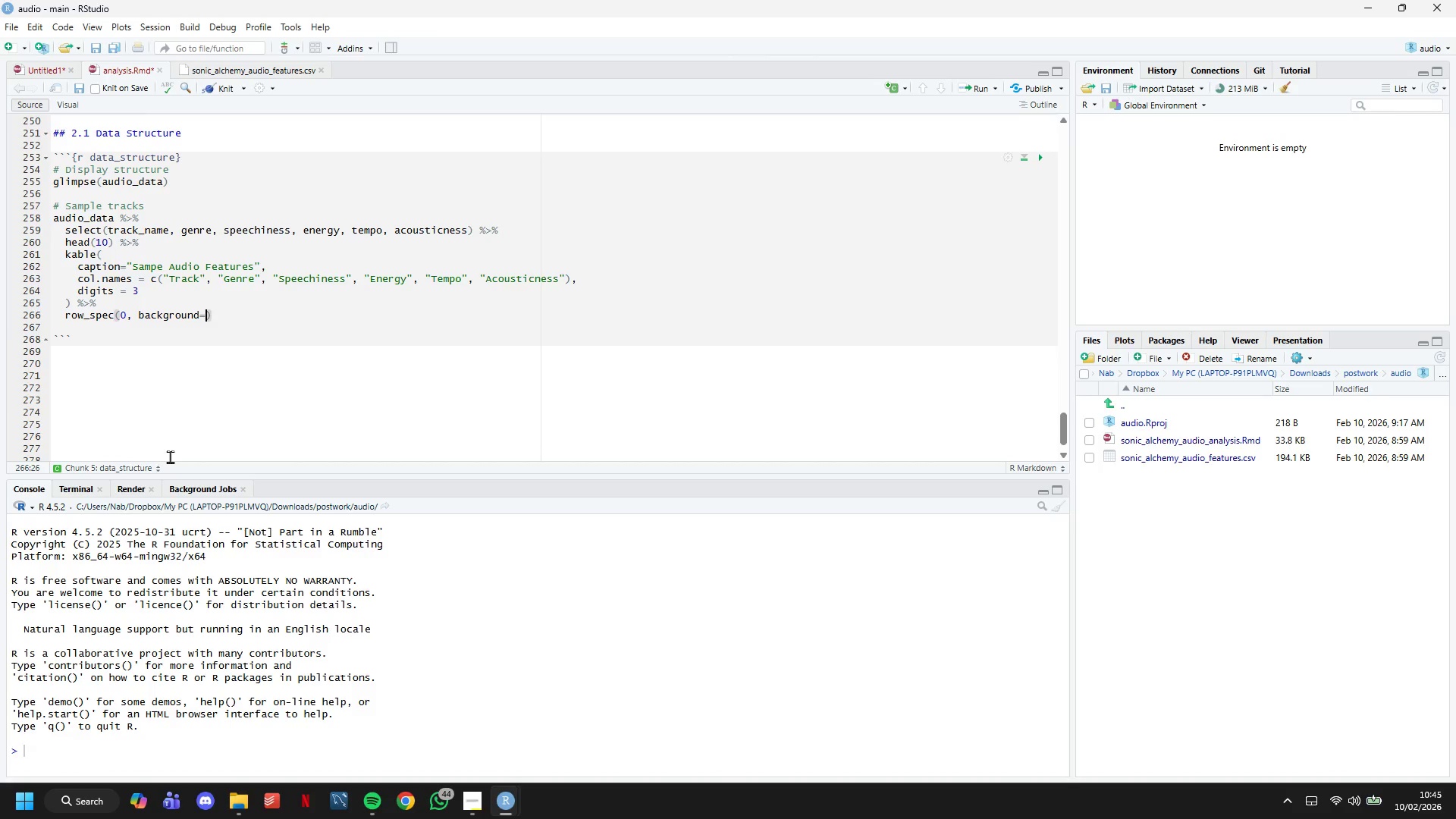 
key(ArrowLeft)
 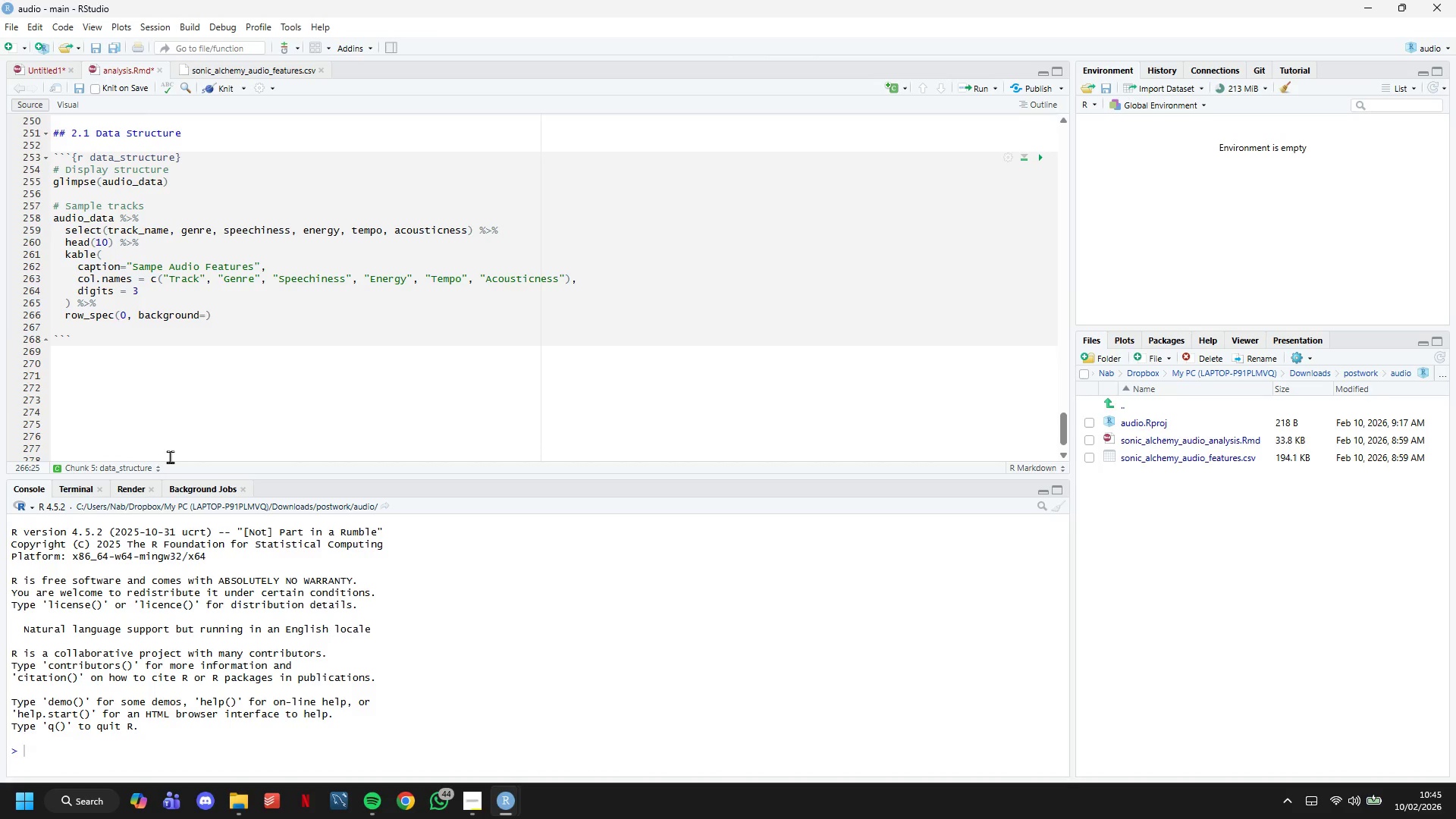 
key(Space)
 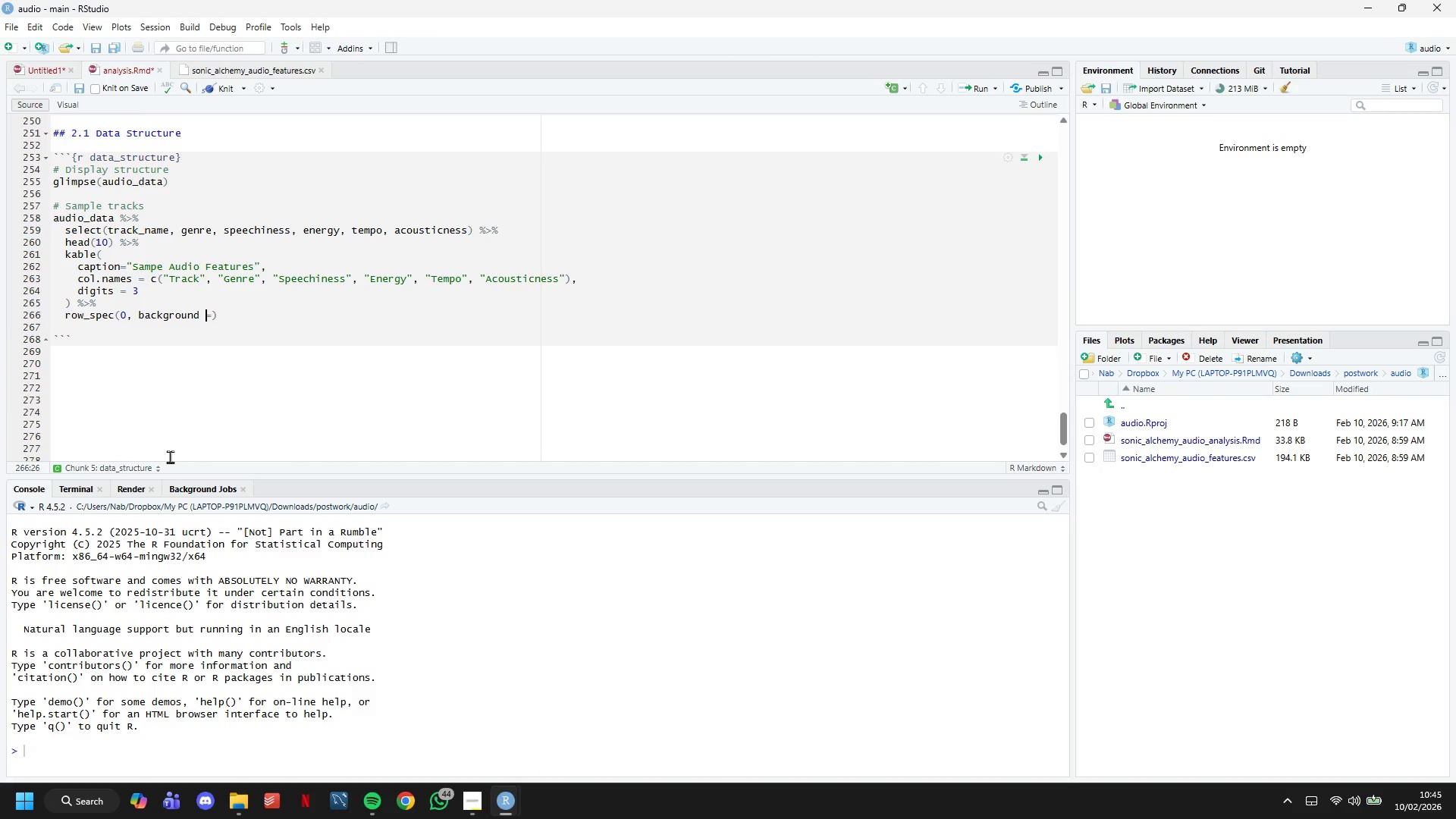 
key(ArrowRight)
 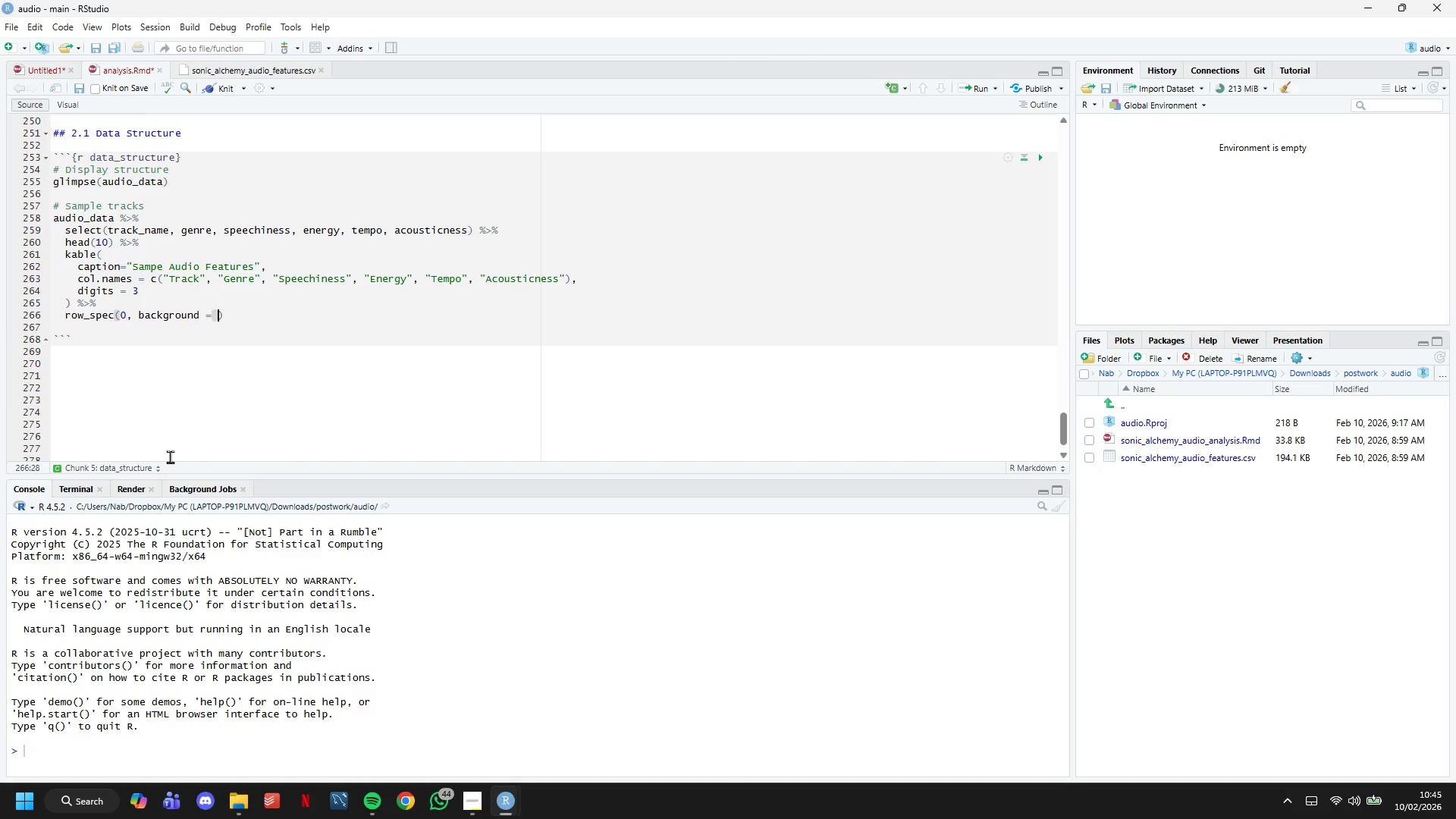 
type( sonic_cp)
key(Backspace)
type(olors)
 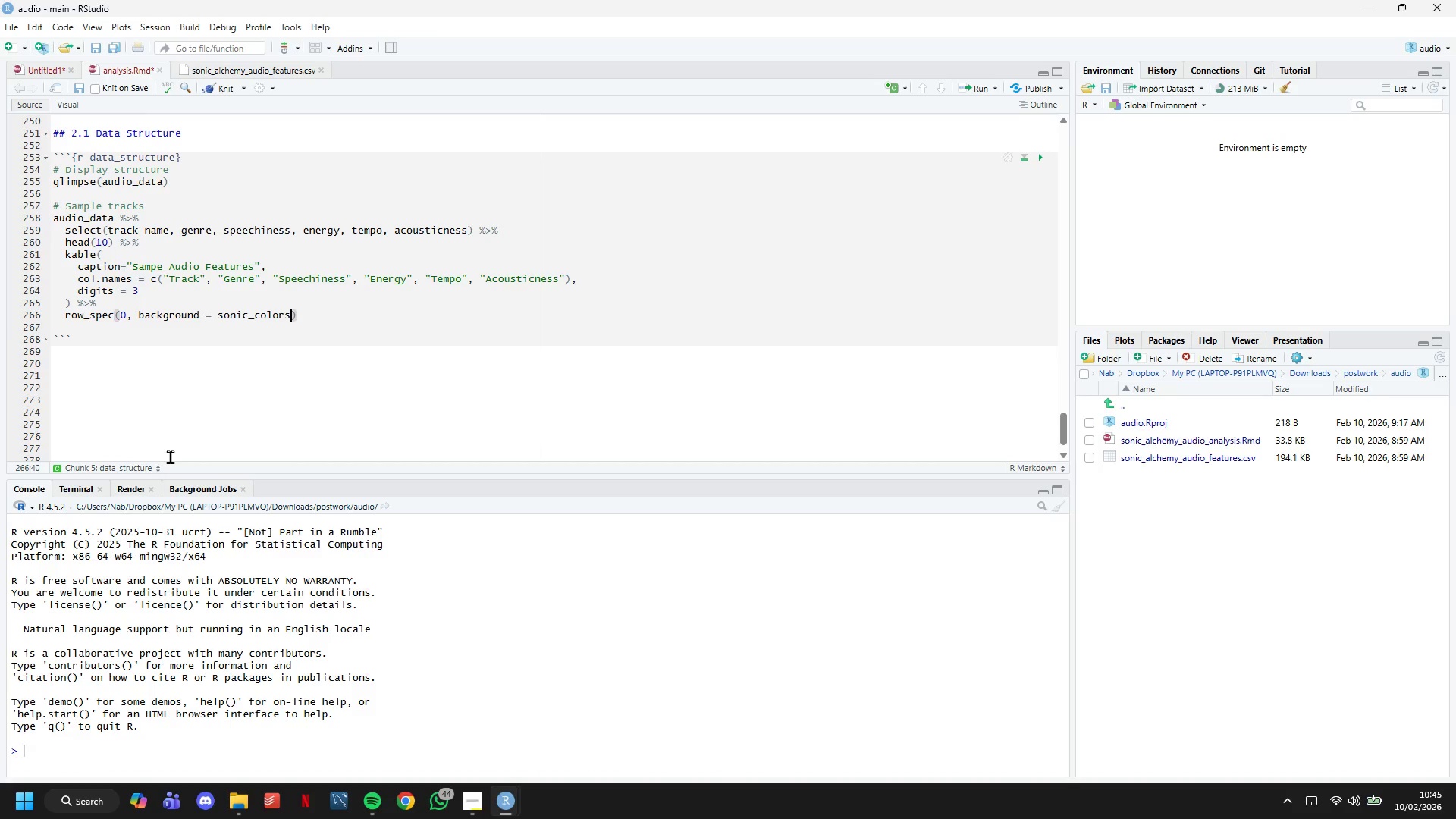 
type($electric_teal, color = sonic_colors$deep_navy, bold - )
key(Backspace)
key(Backspace)
type(= TRUE)
 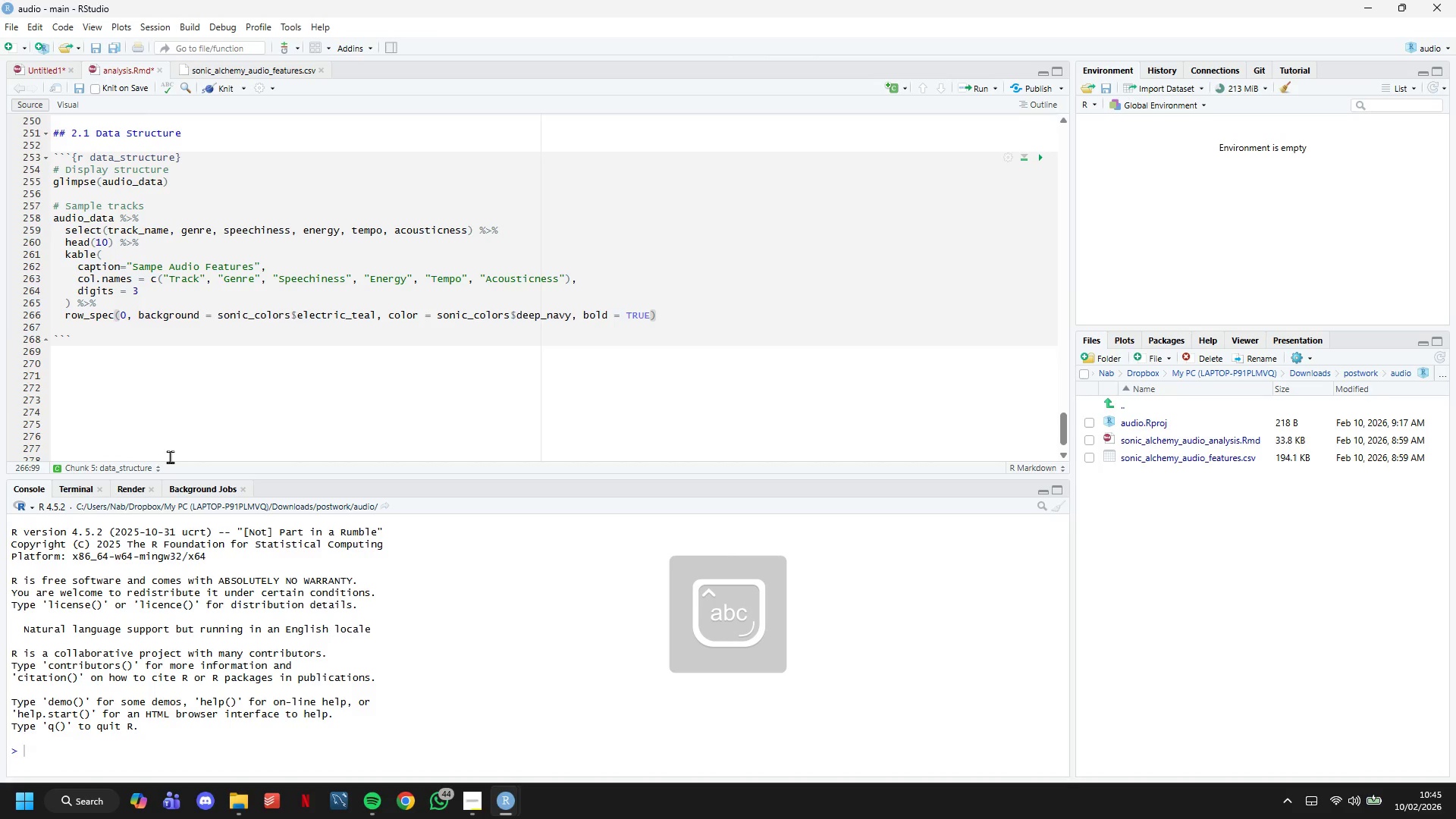 
key(Control+S)
 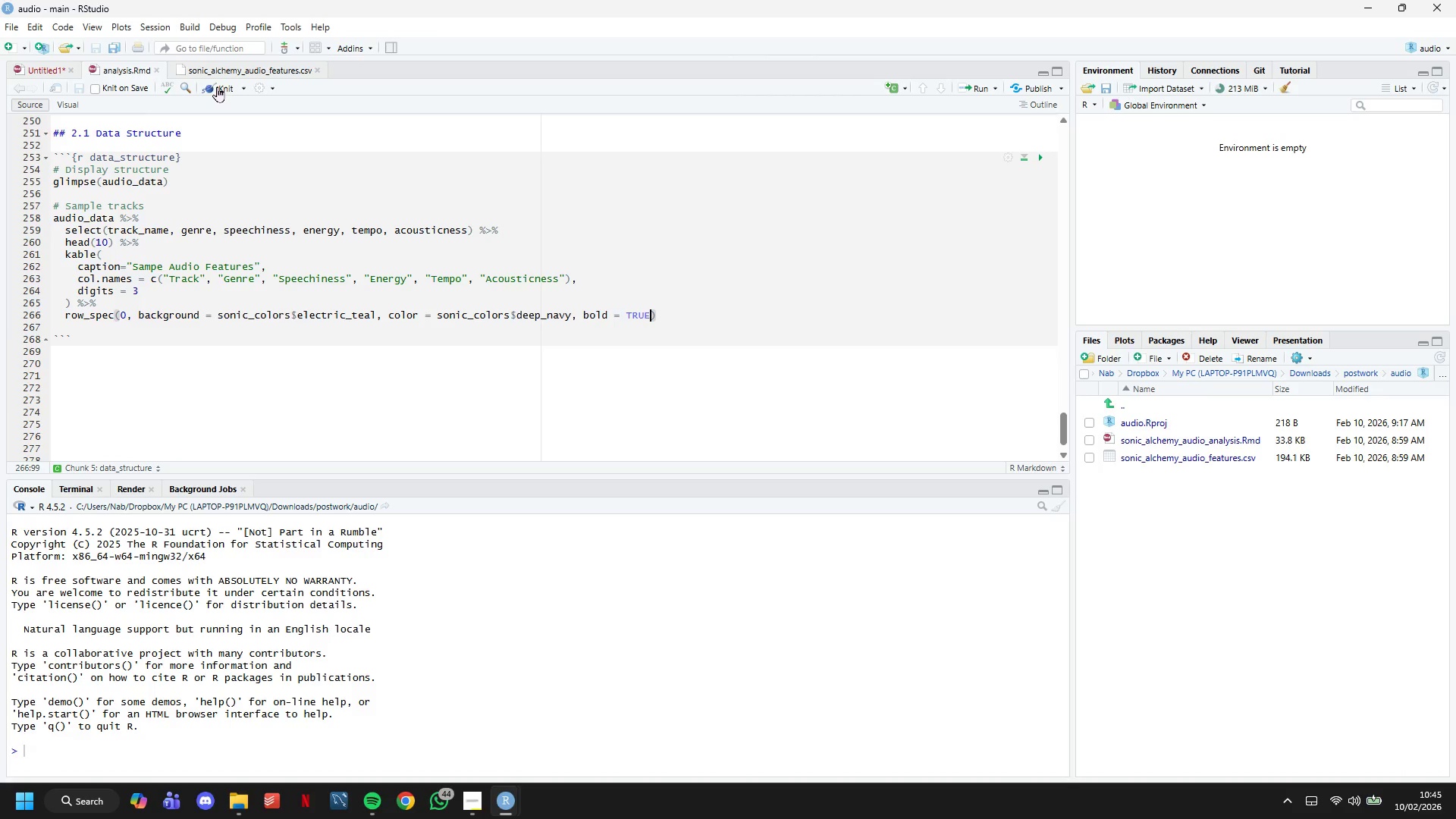 
left_click([217, 88])
 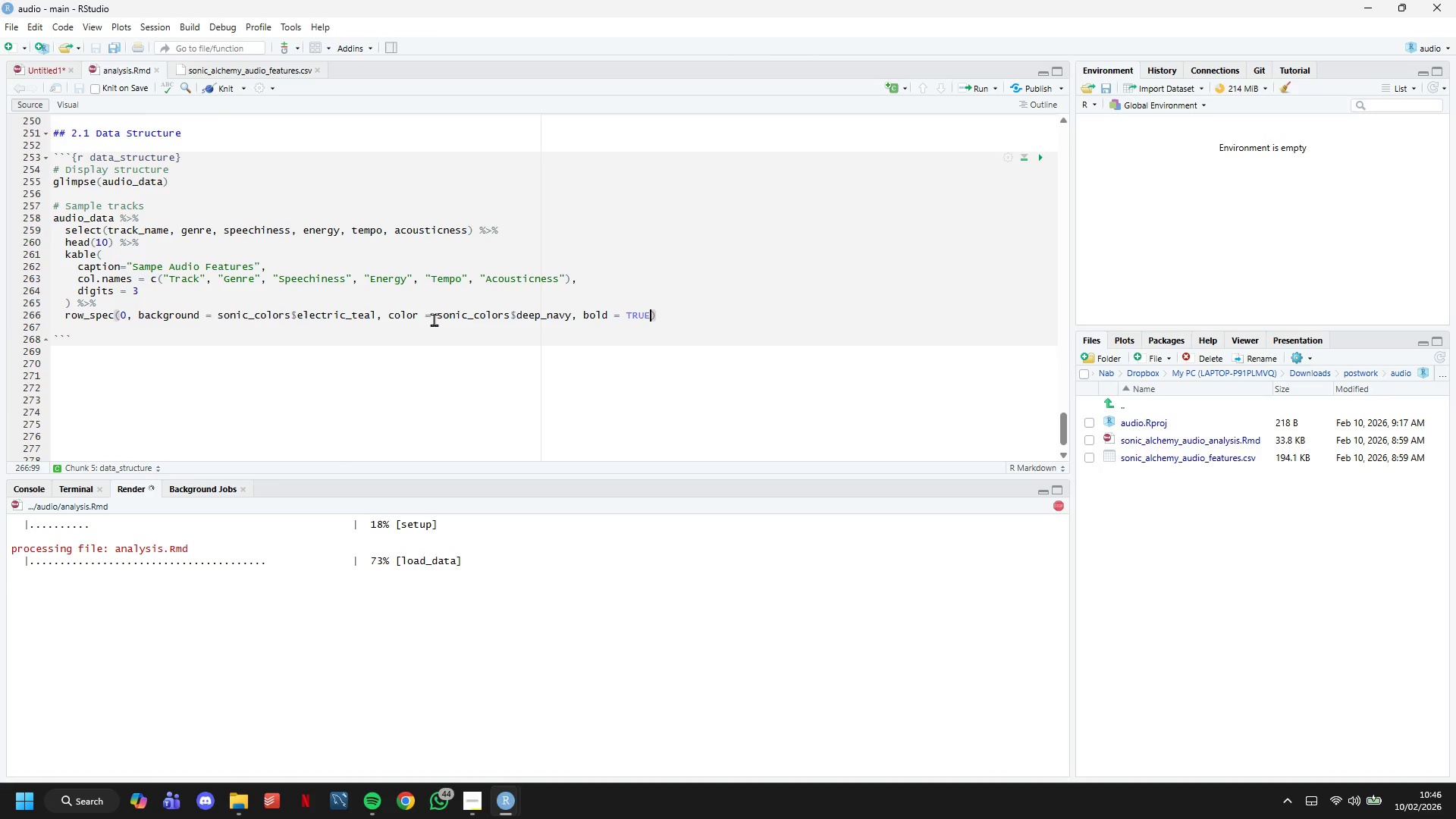 
wait(10.3)
 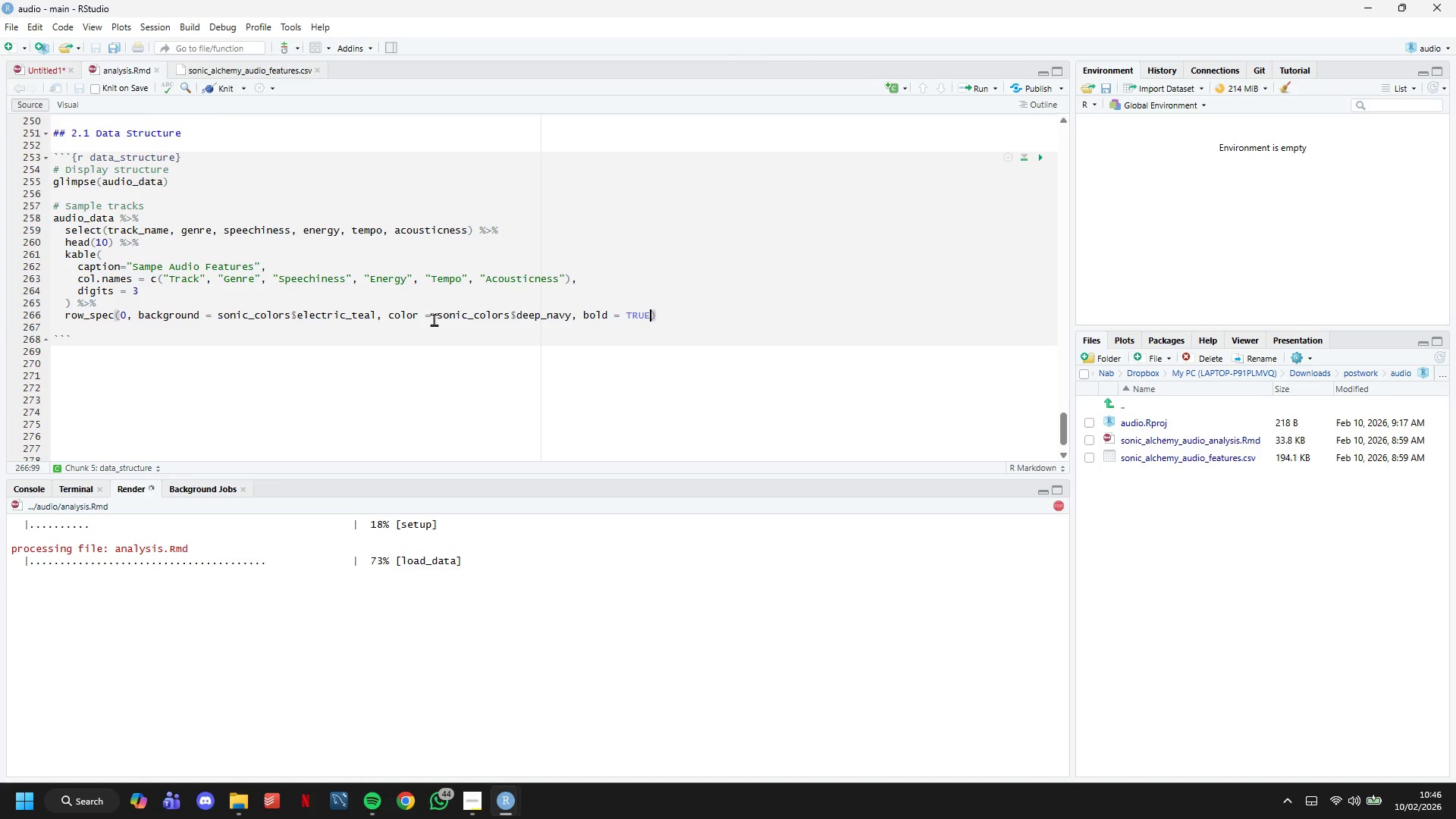 
scroll: coordinate [733, 389], scroll_direction: down, amount: 3.0
 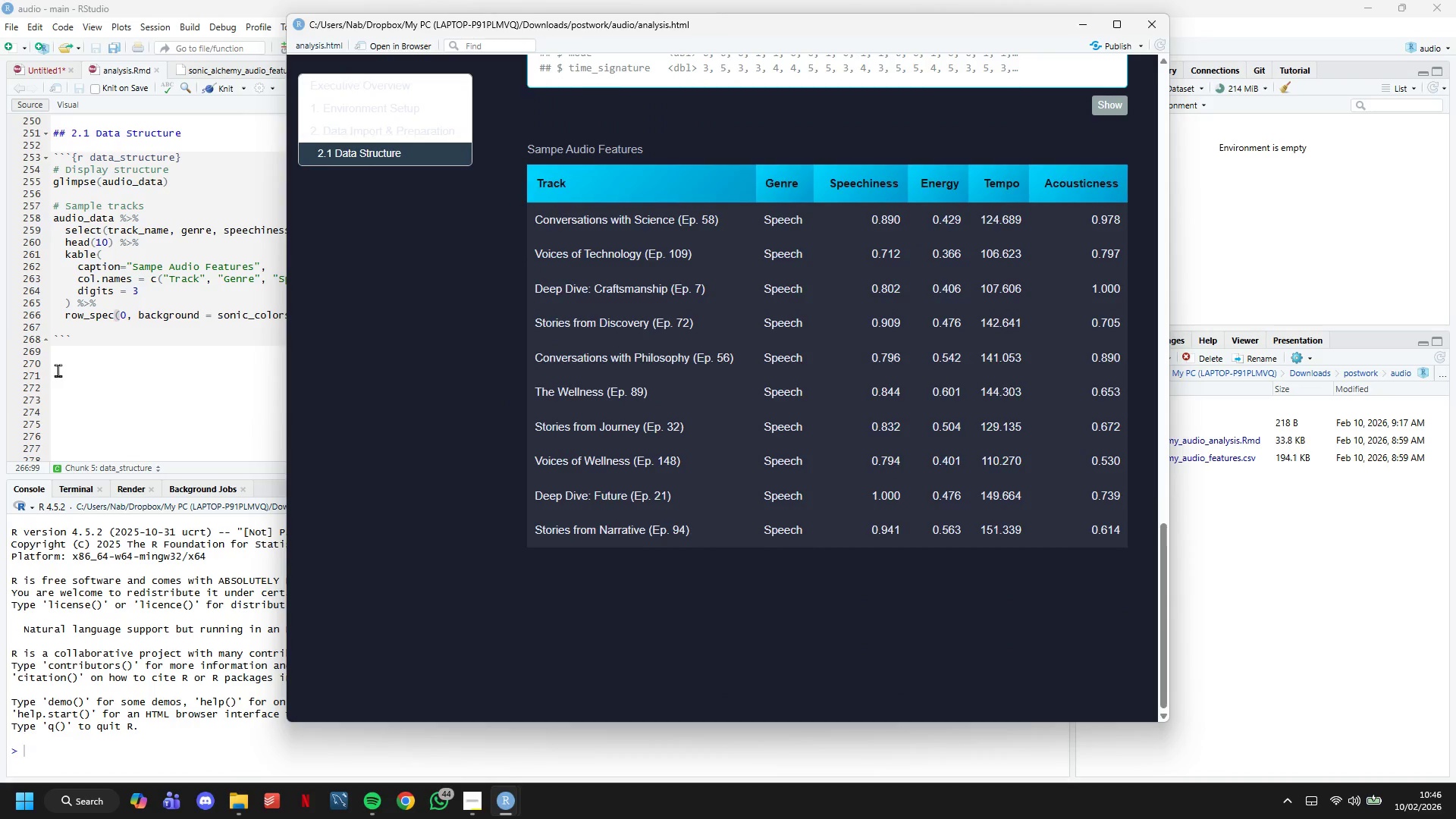 
left_click([114, 335])
 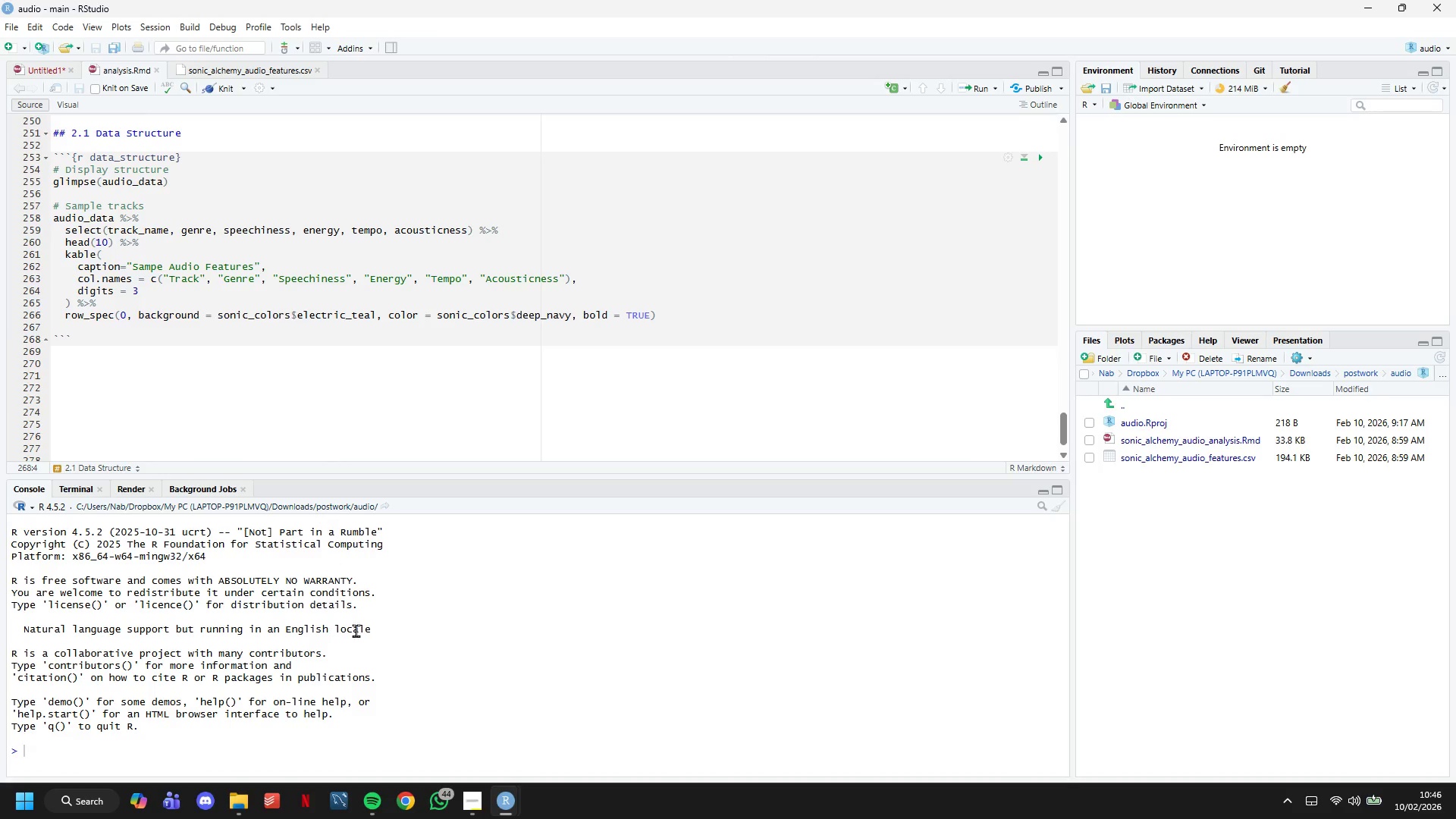 
mouse_move([475, 780])
 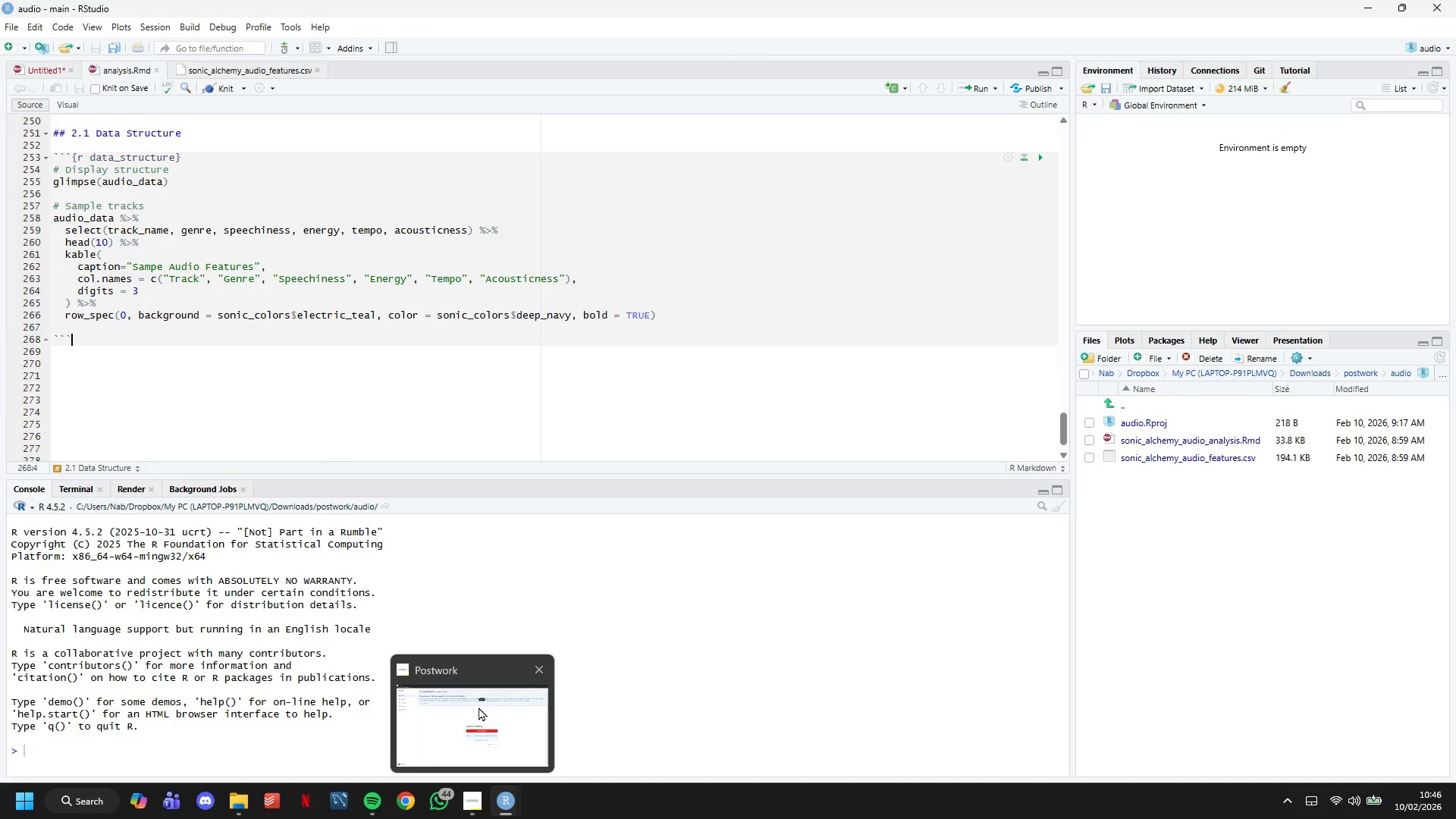 
left_click([479, 707])